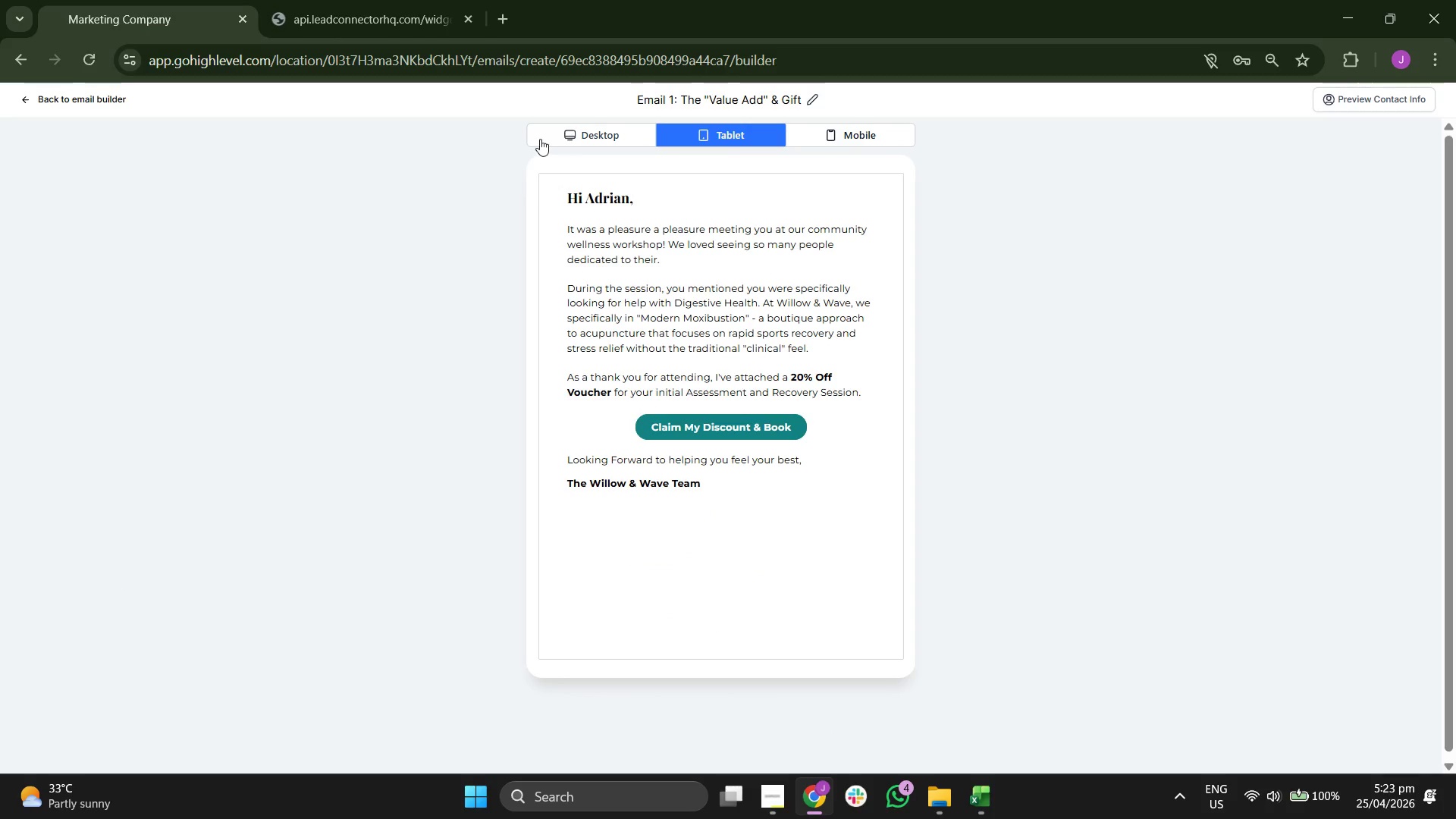 
left_click([545, 139])
 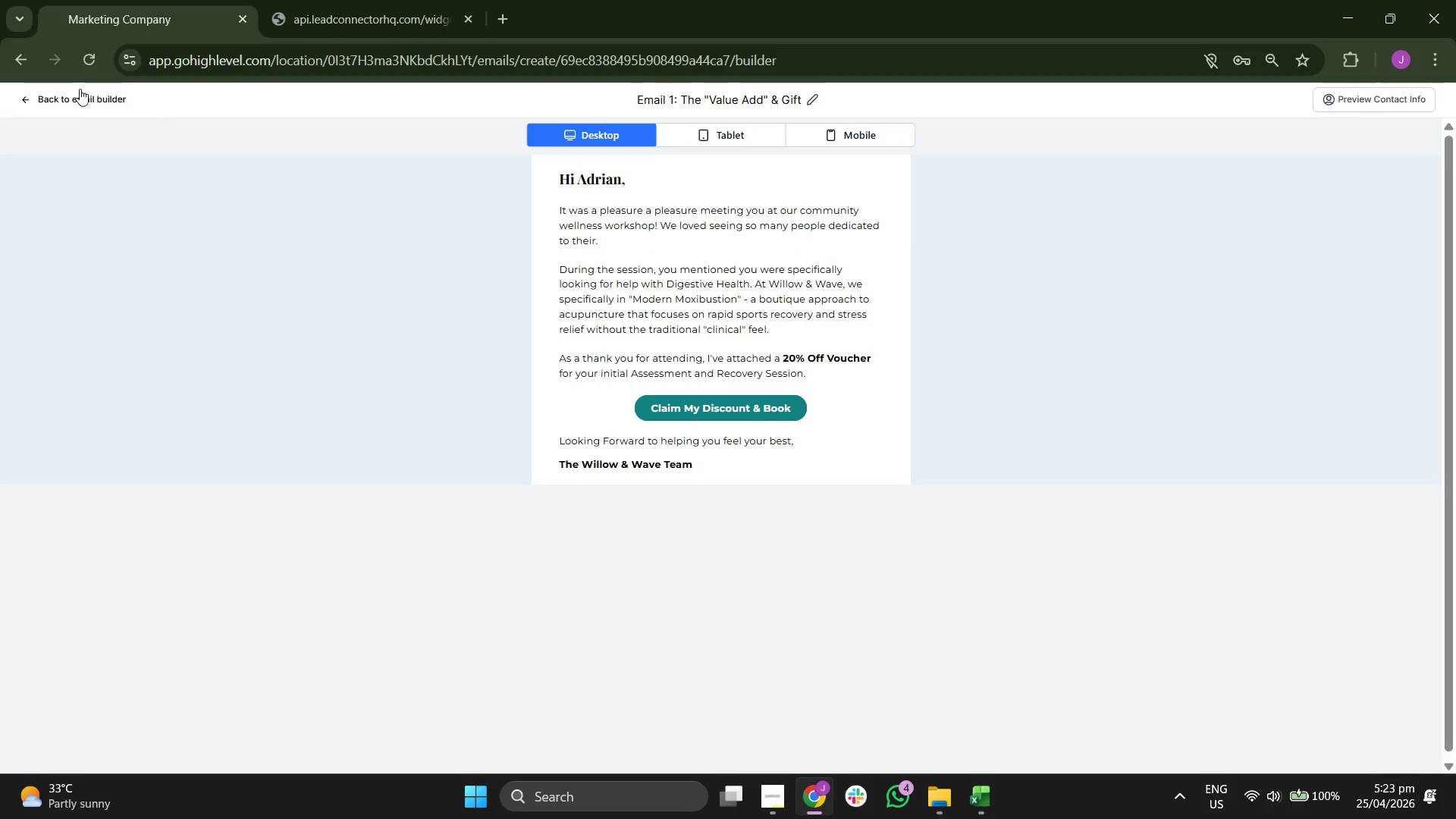 
left_click([80, 96])
 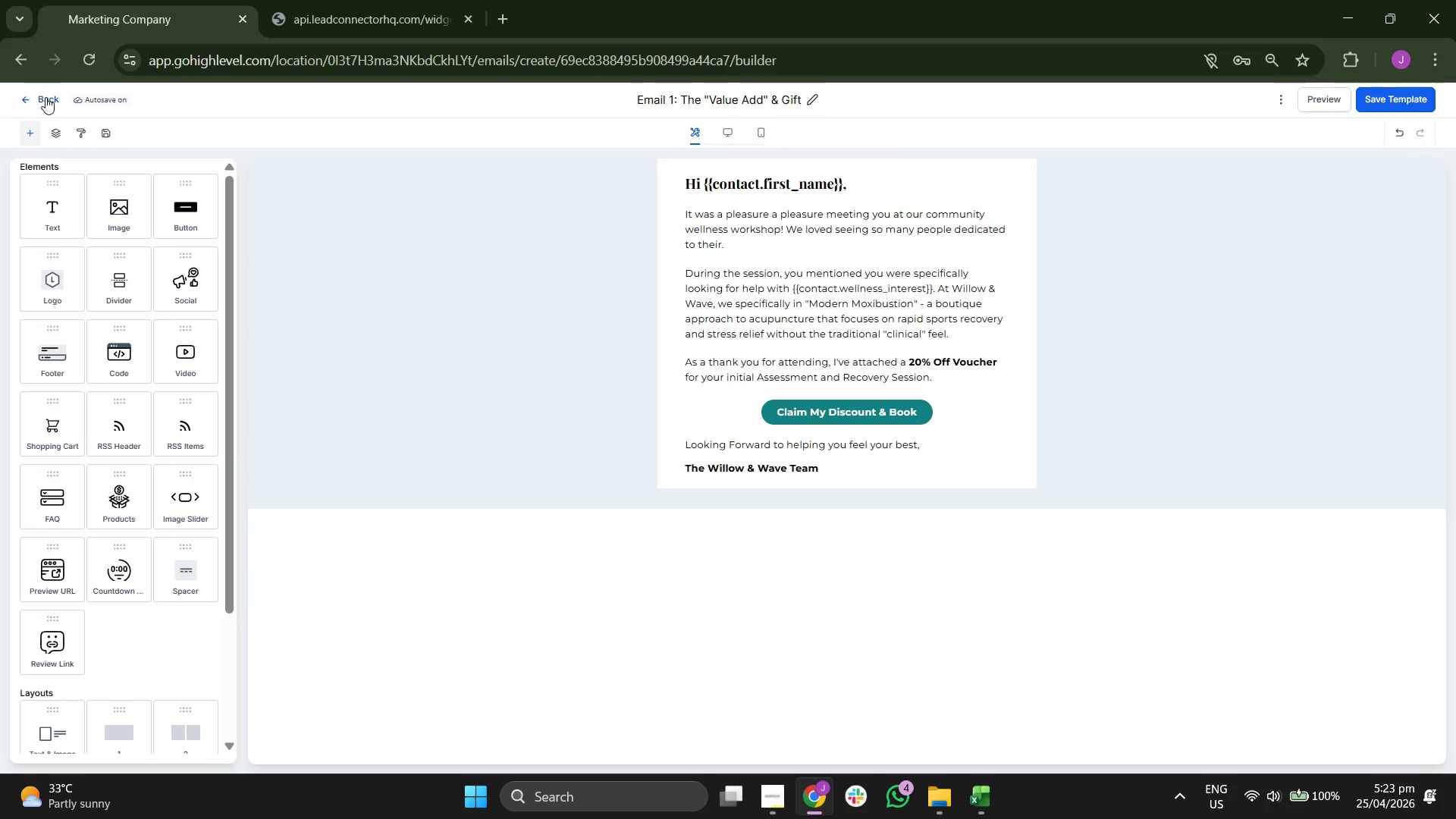 
left_click([46, 97])
 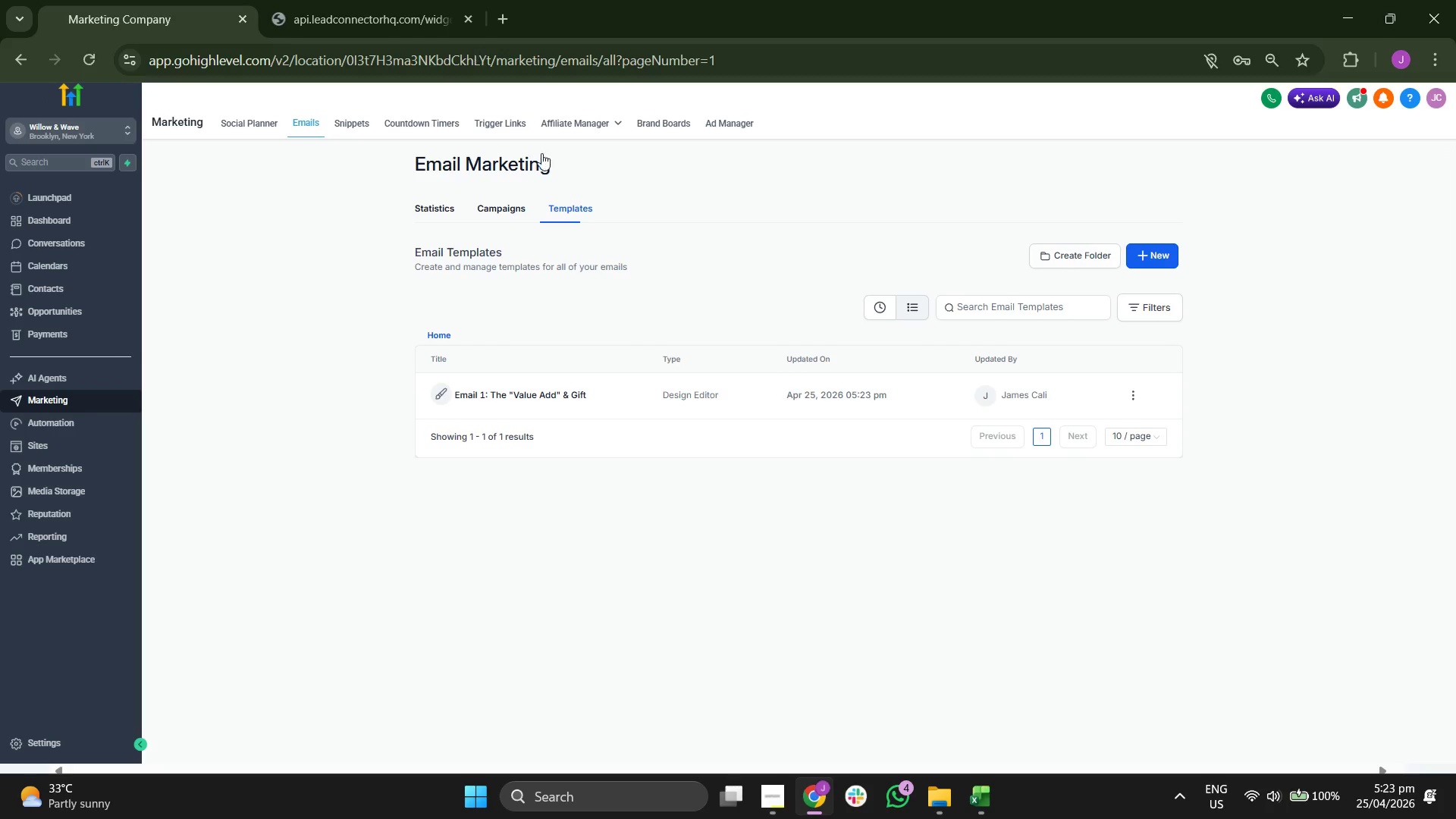 
wait(5.45)
 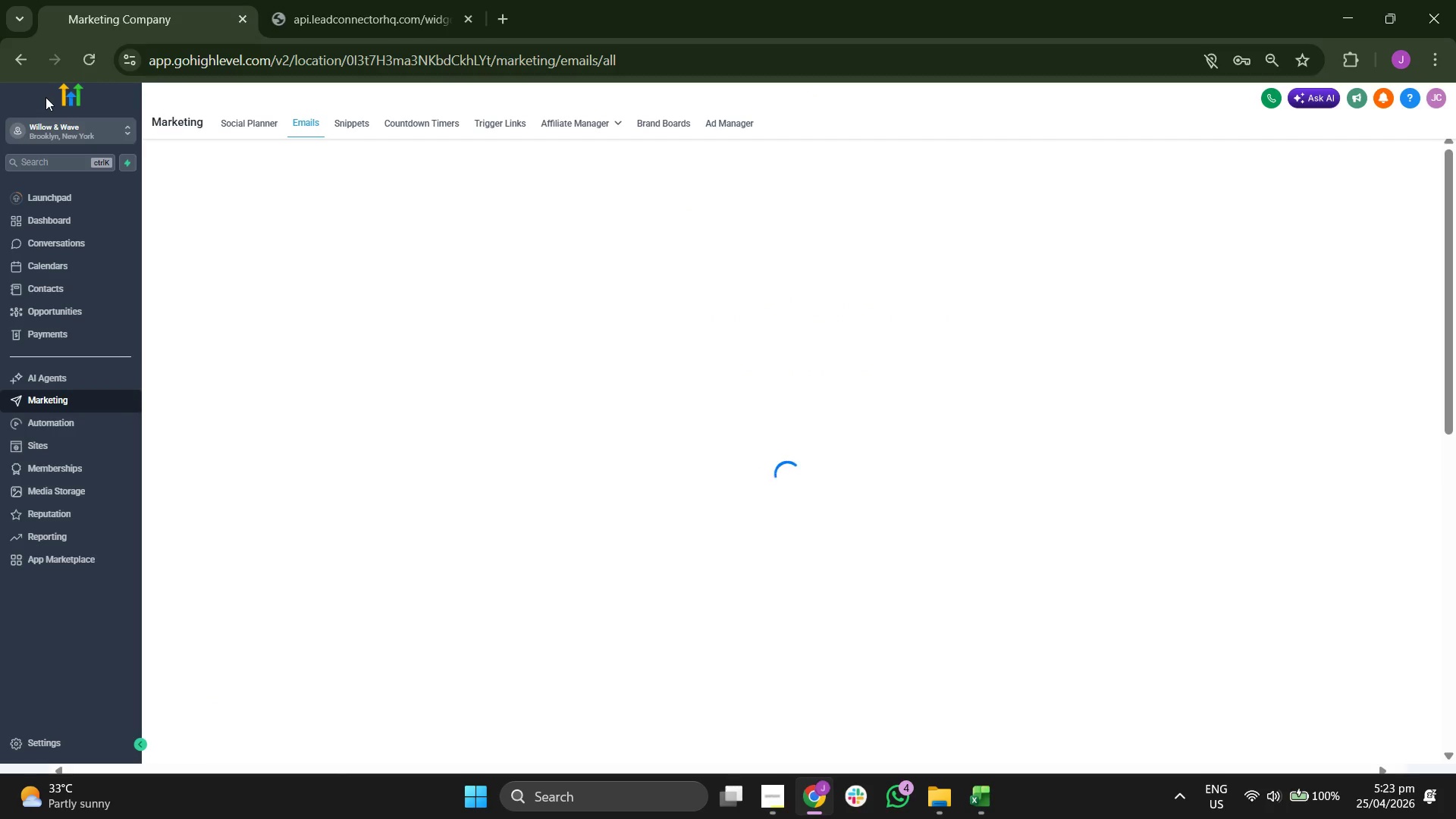 
left_click([1132, 257])
 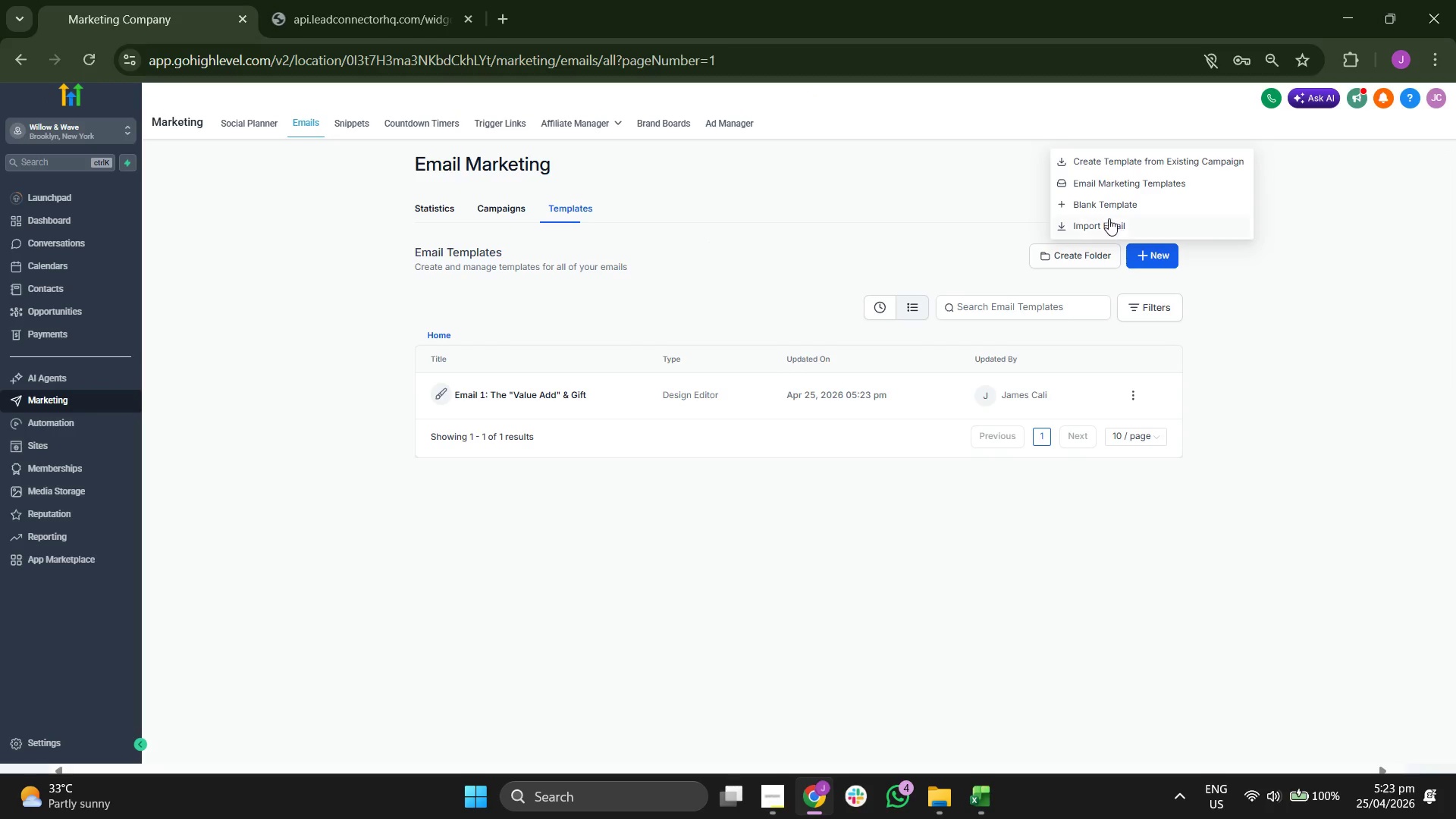 
left_click([1088, 202])
 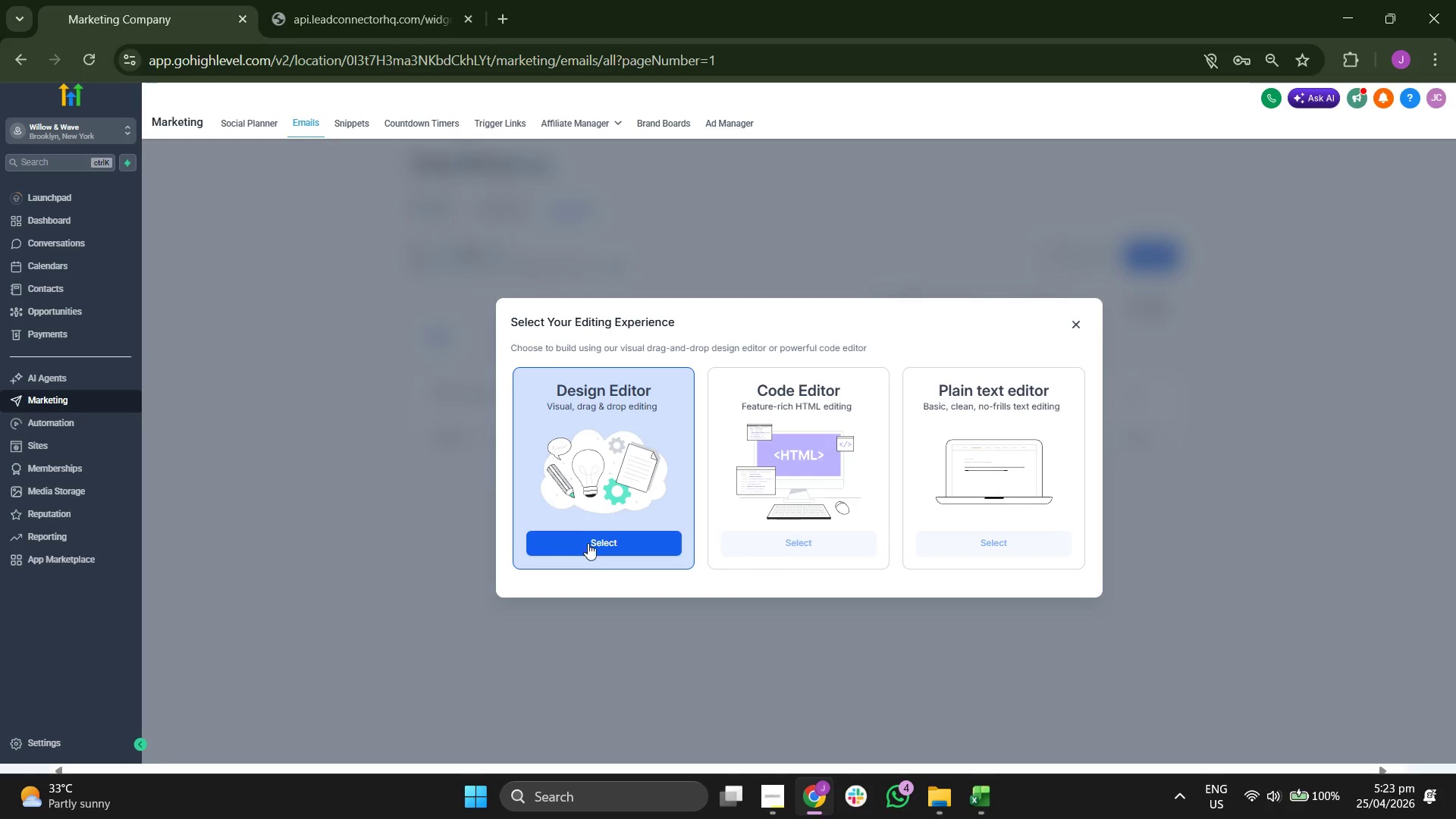 
left_click([602, 545])
 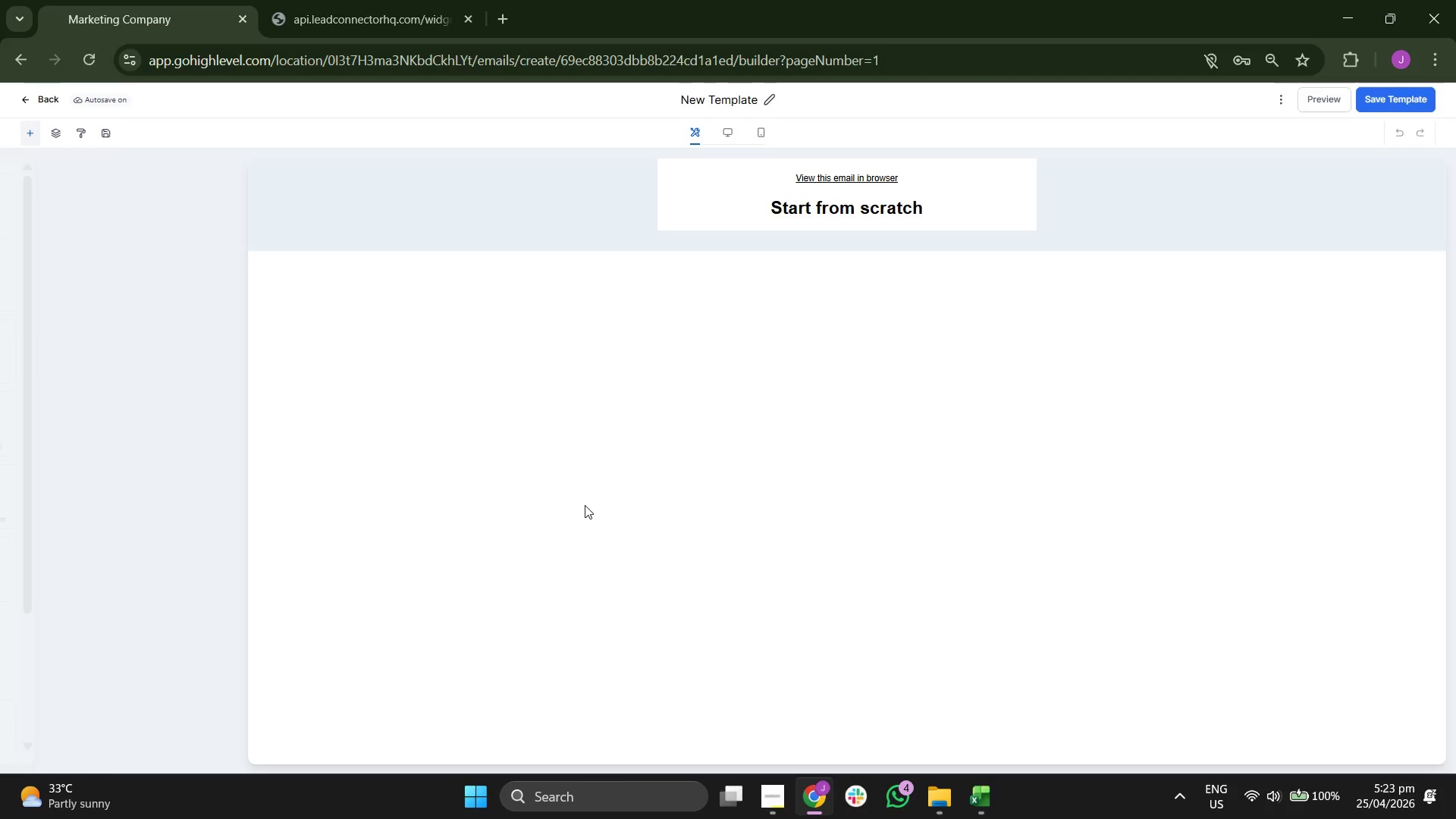 
wait(7.11)
 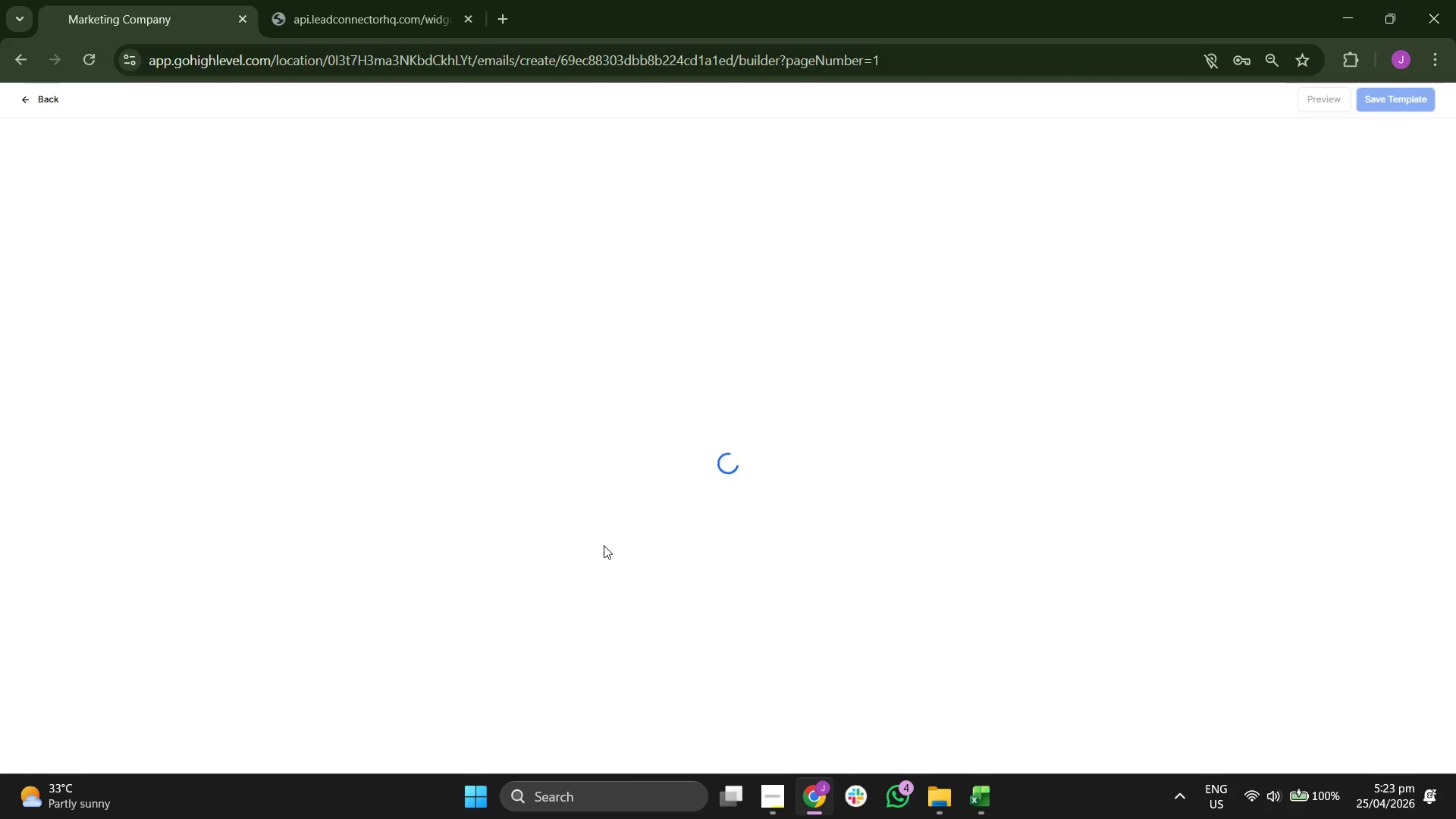 
left_click([742, 105])
 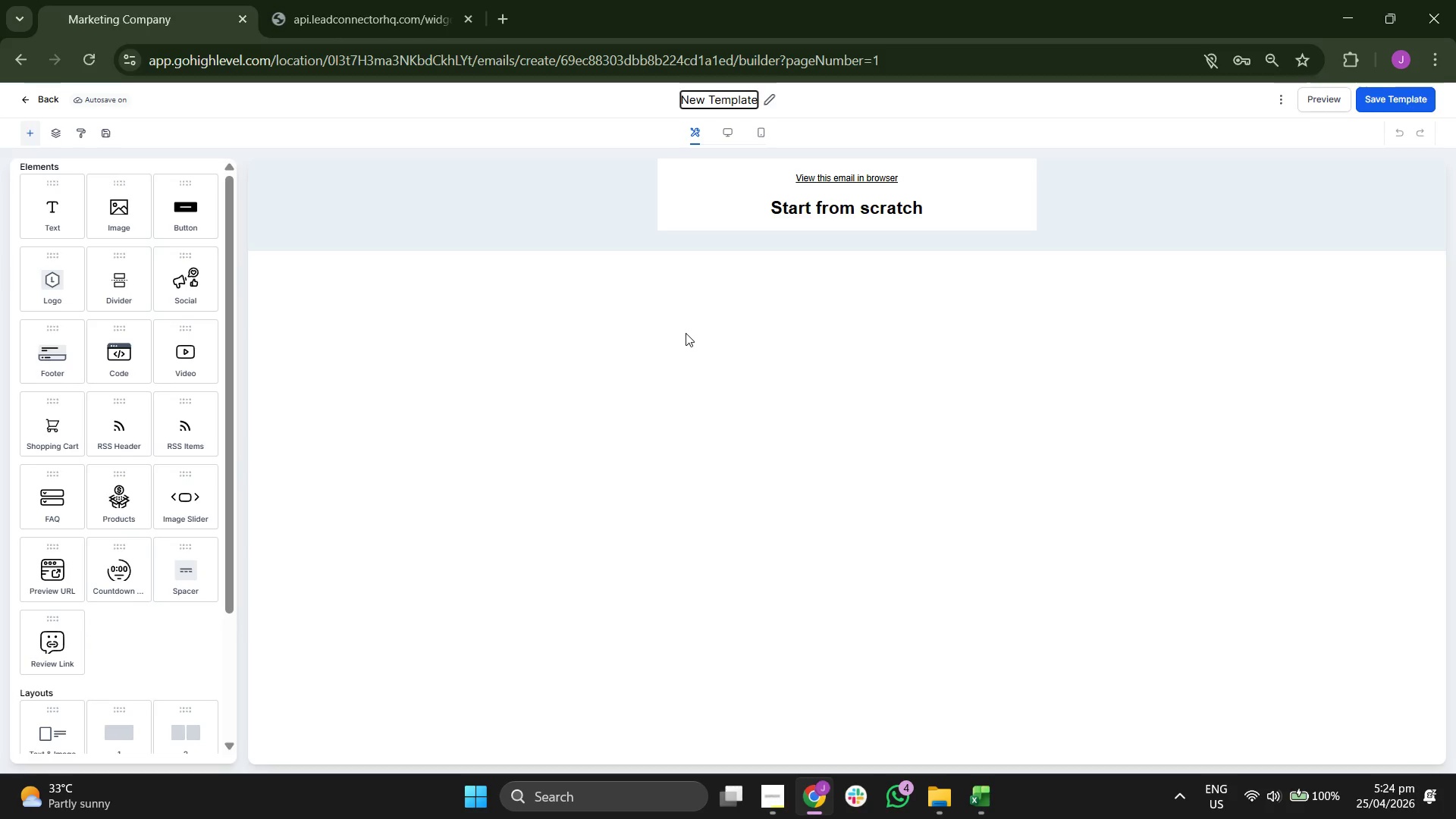 
key(ArrowRight)
 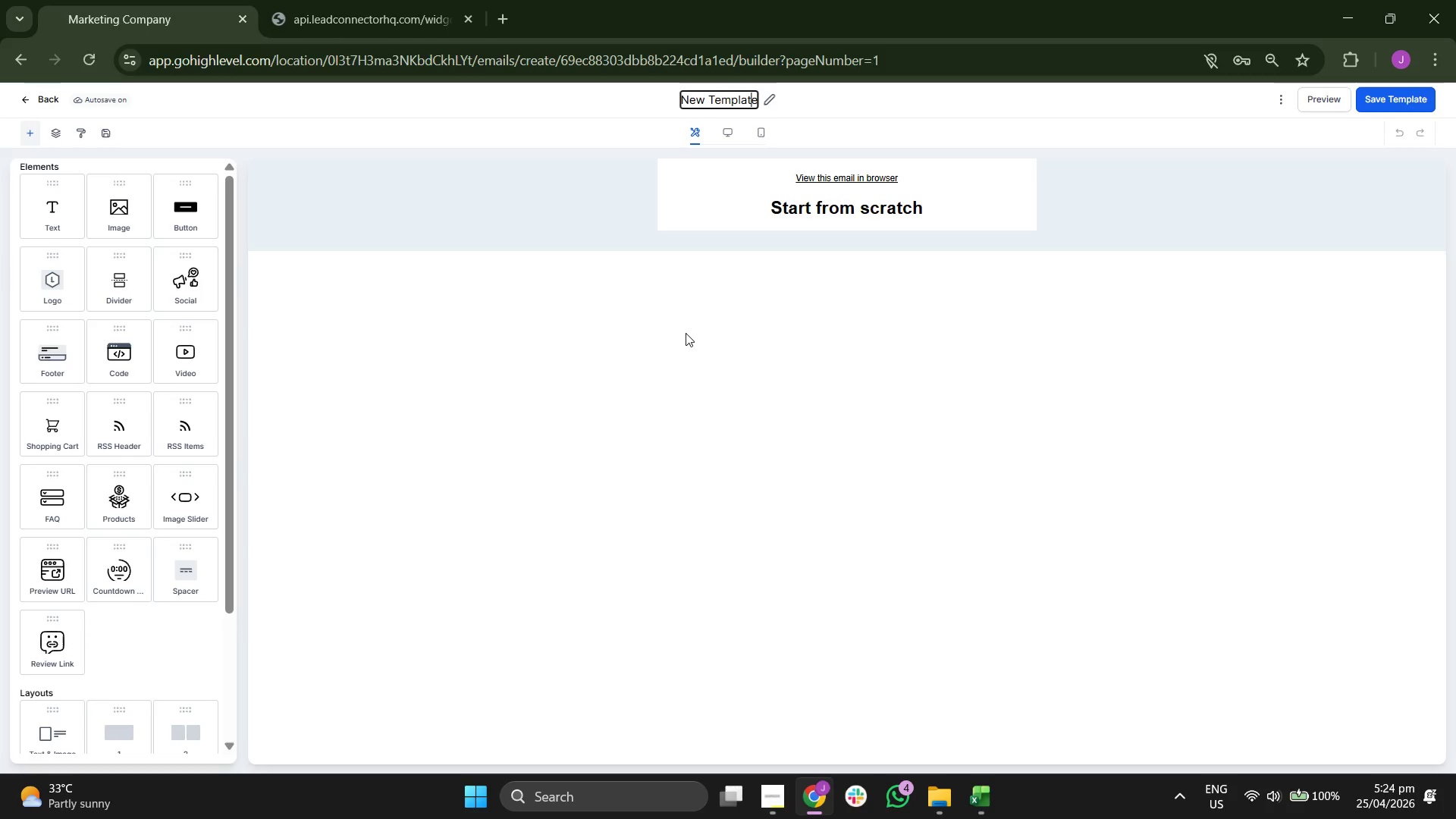 
key(ArrowRight)
 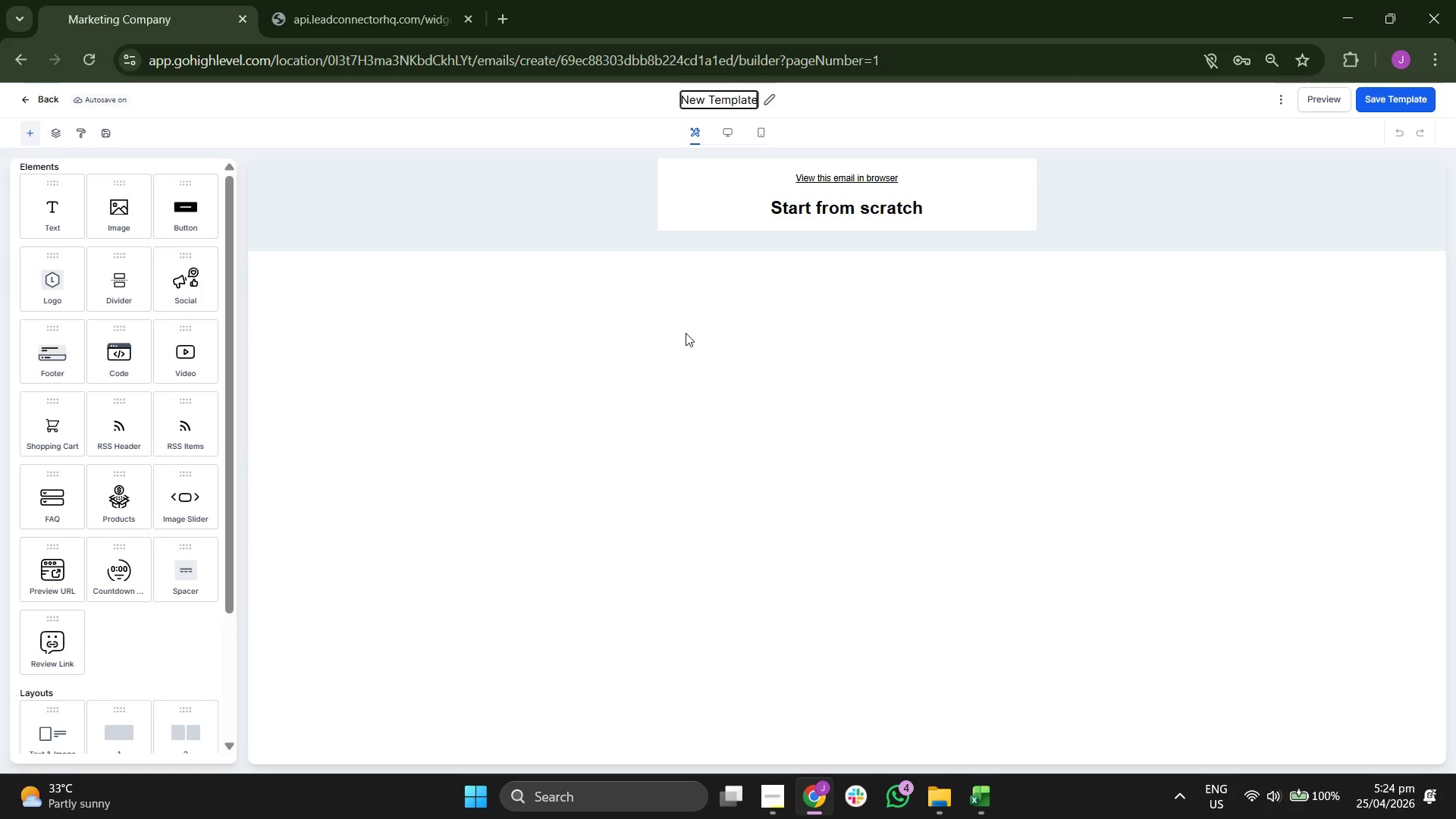 
key(ArrowRight)
 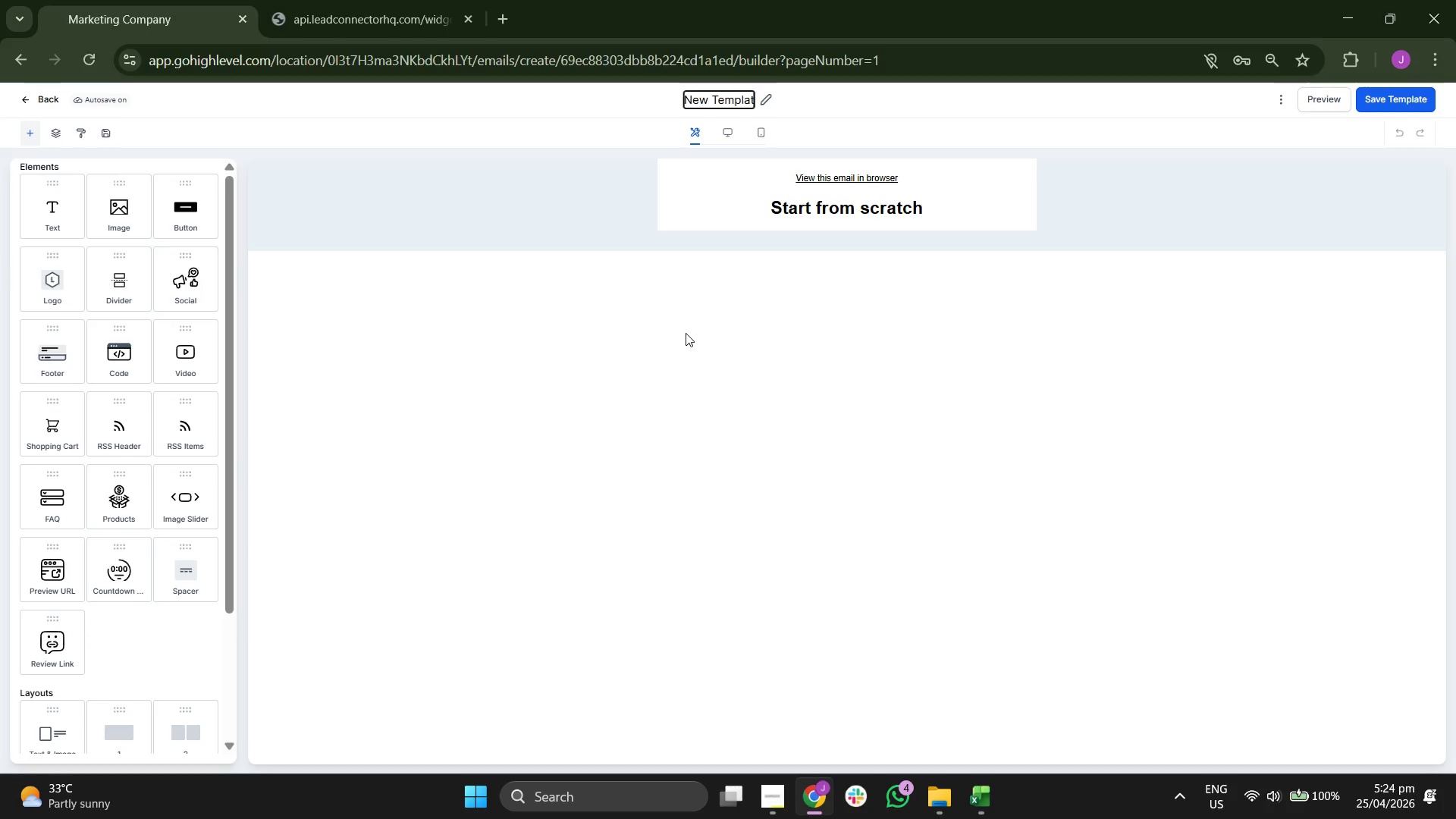 
key(Backspace)
key(Backspace)
key(Backspace)
key(Backspace)
key(Backspace)
key(Backspace)
key(Backspace)
key(Backspace)
key(Backspace)
key(Backspace)
key(Backspace)
key(Backspace)
type(Email 2: Addressing Hesitia)
key(Backspace)
key(Backspace)
type(ation (Modern Moxibustion))
 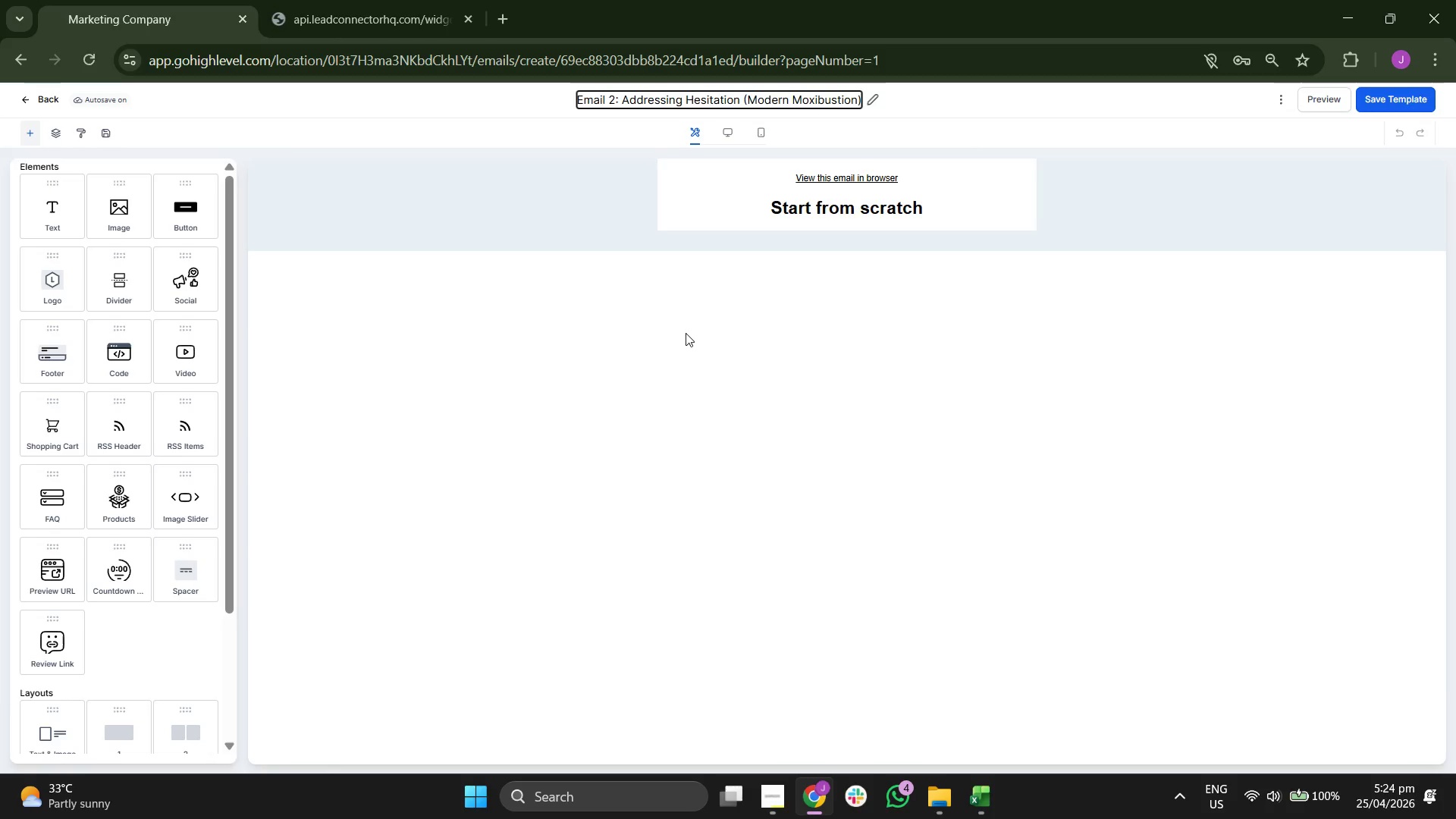 
left_click([810, 193])
 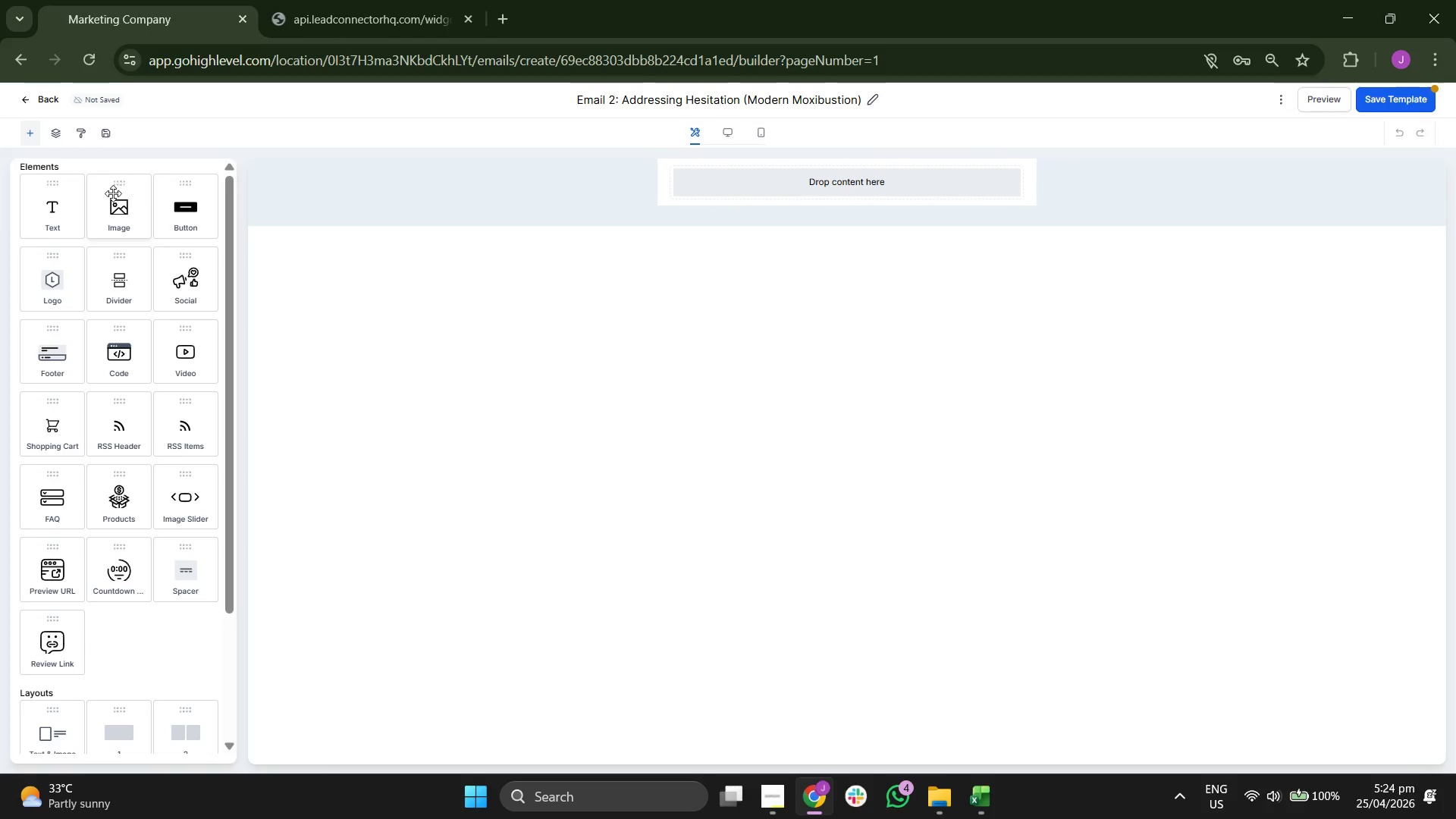 
left_click_drag(start_coordinate=[58, 218], to_coordinate=[800, 188])
 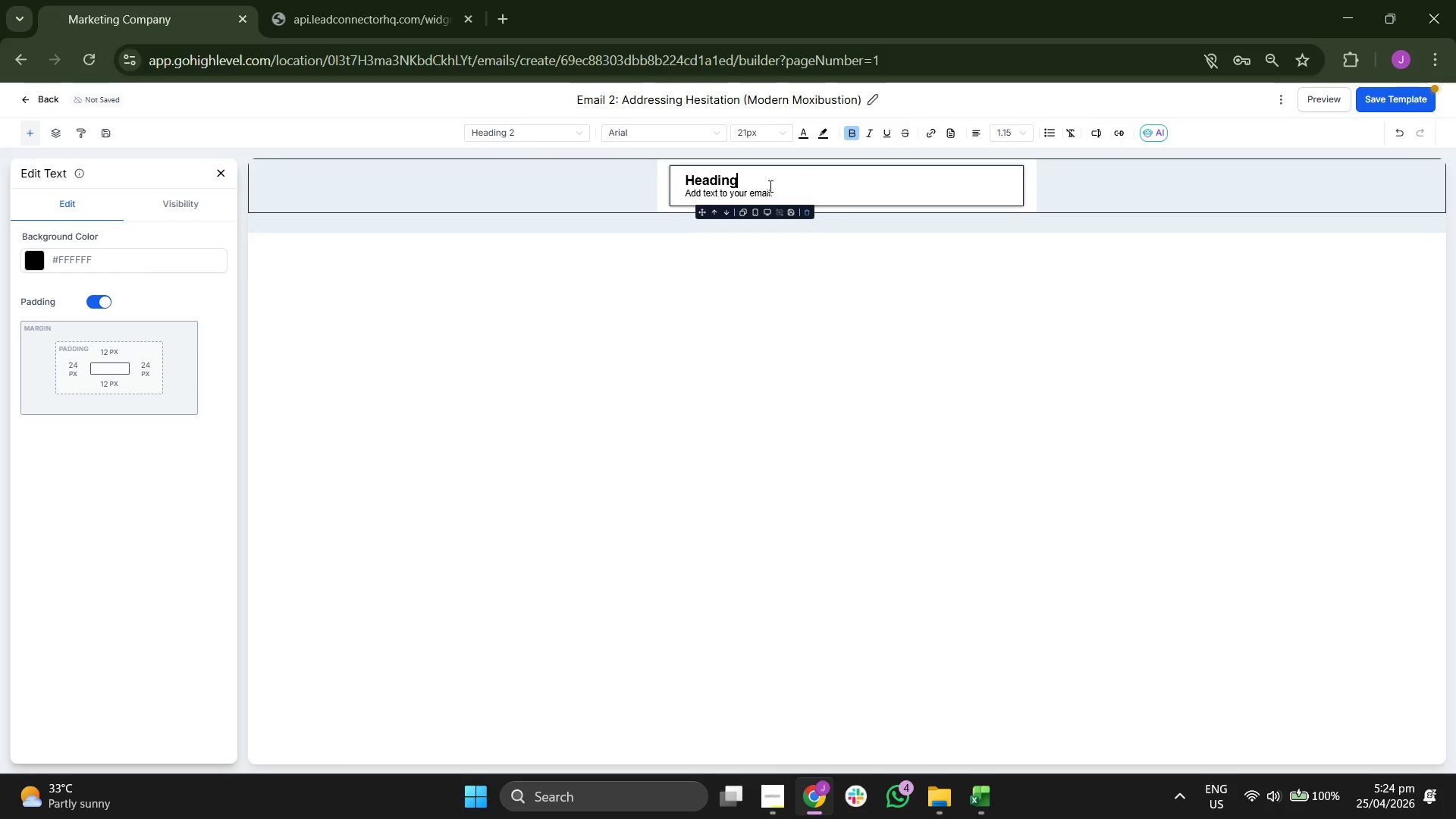 
key(Backspace)
 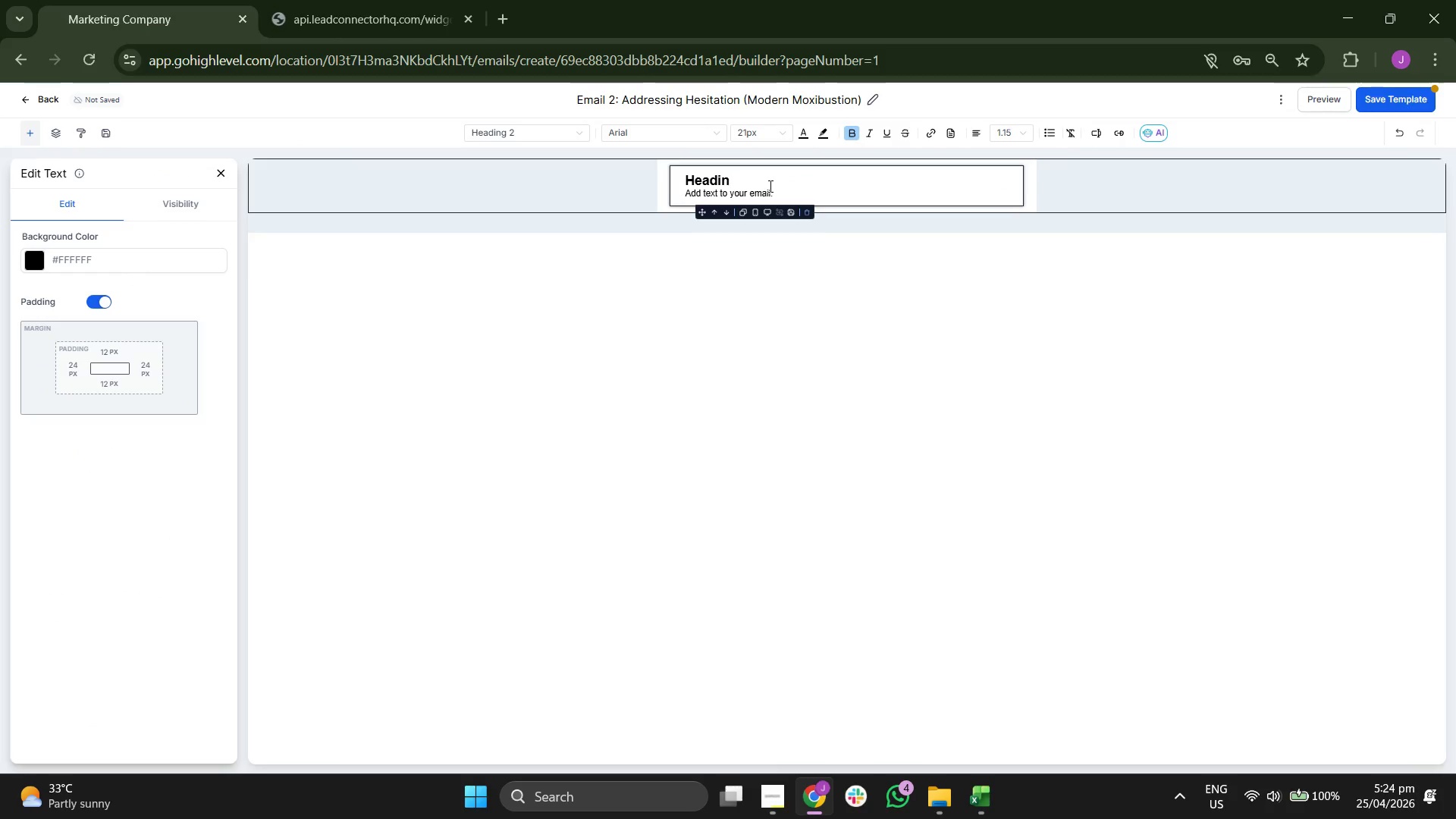 
key(Backspace)
 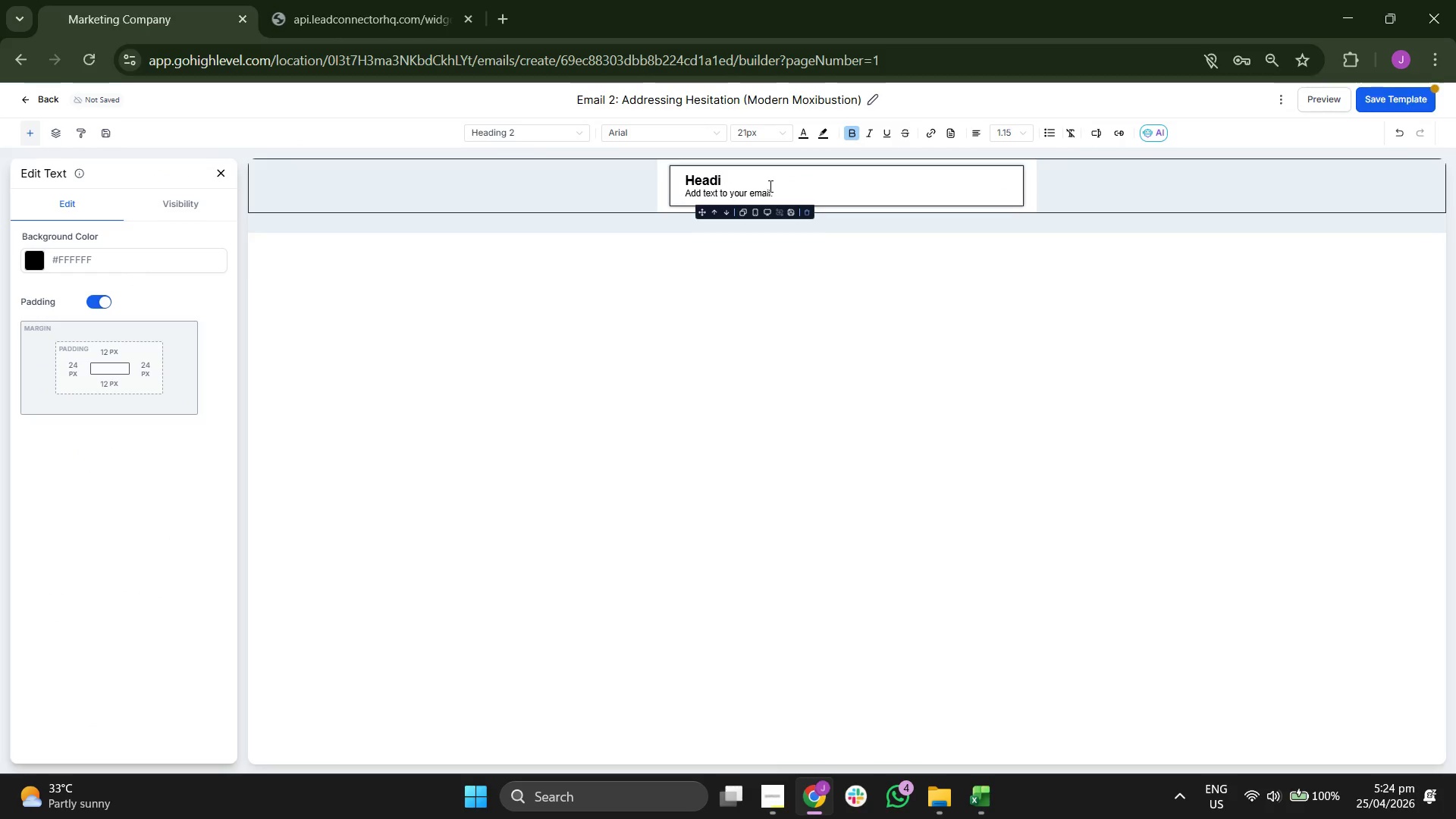 
key(Backspace)
 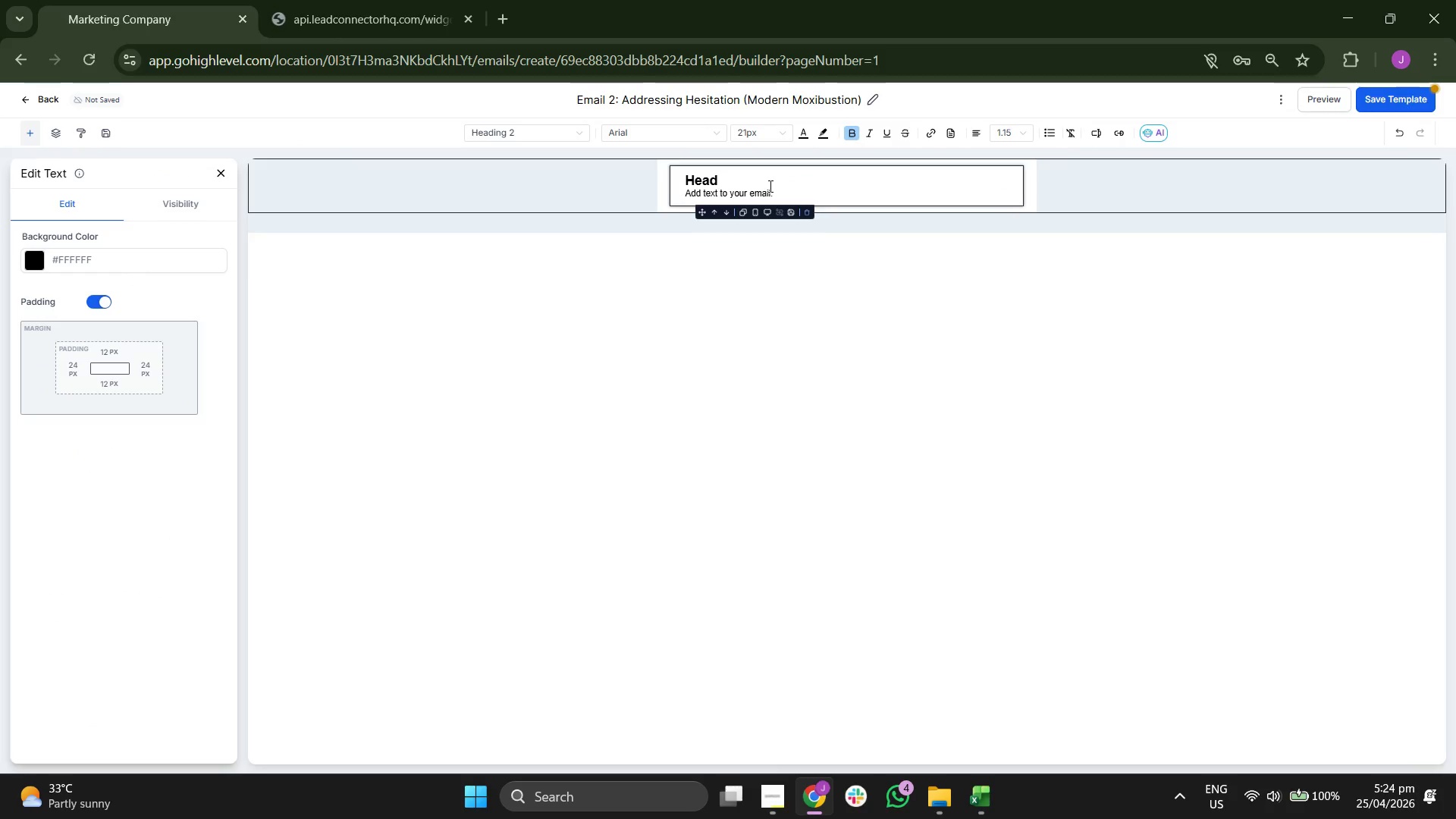 
key(Backspace)
 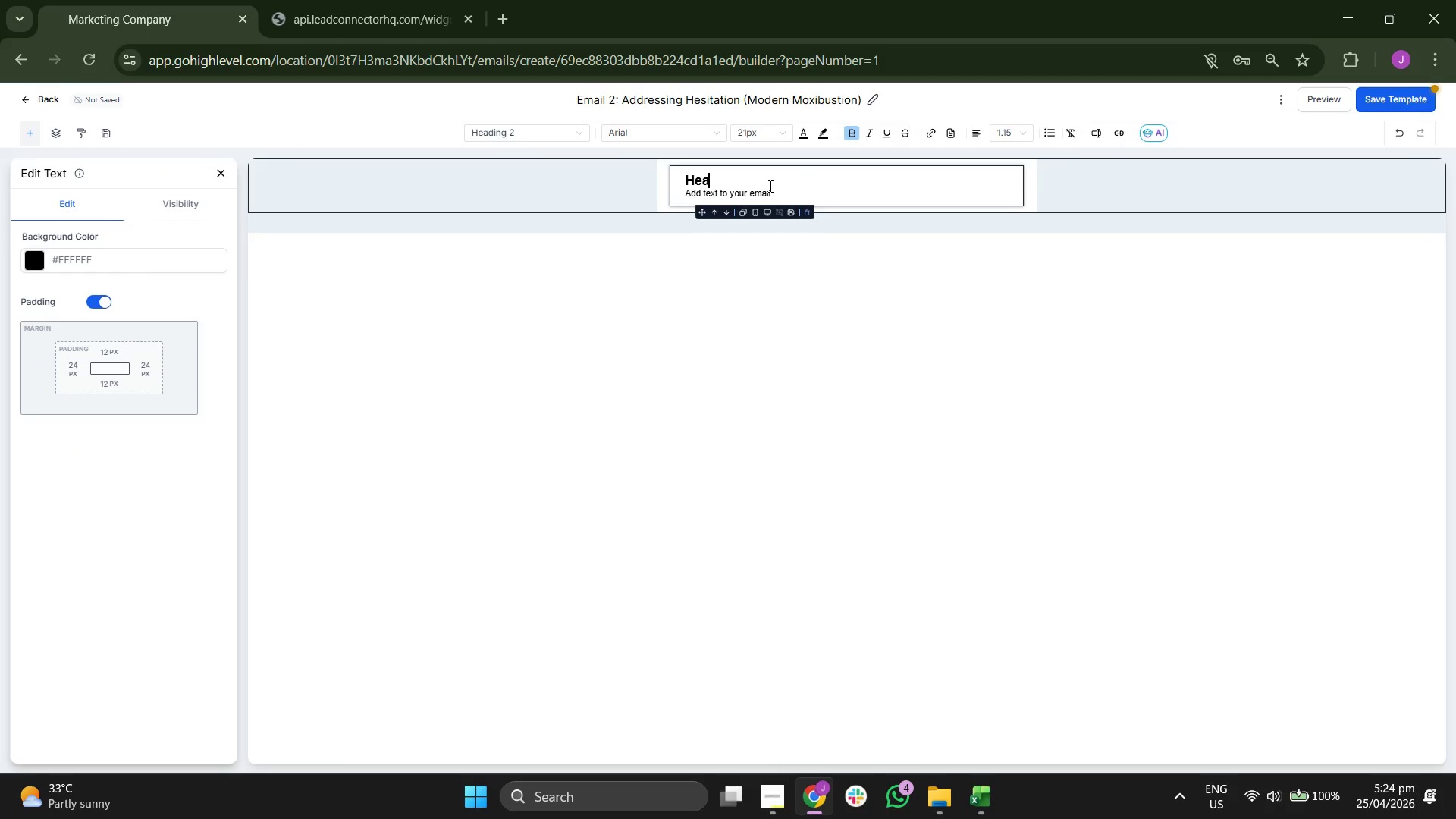 
key(Backspace)
 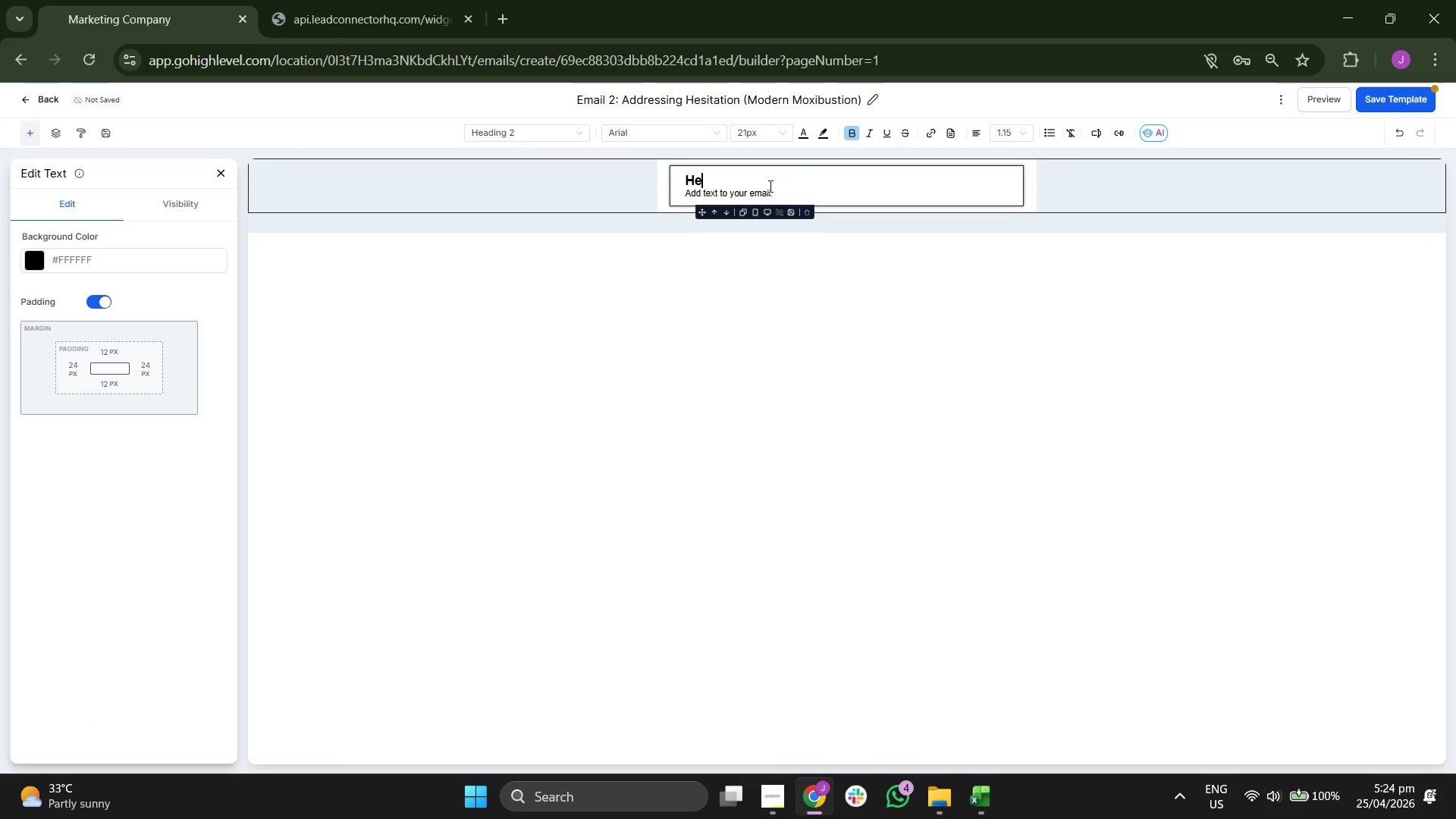 
key(Backspace)
 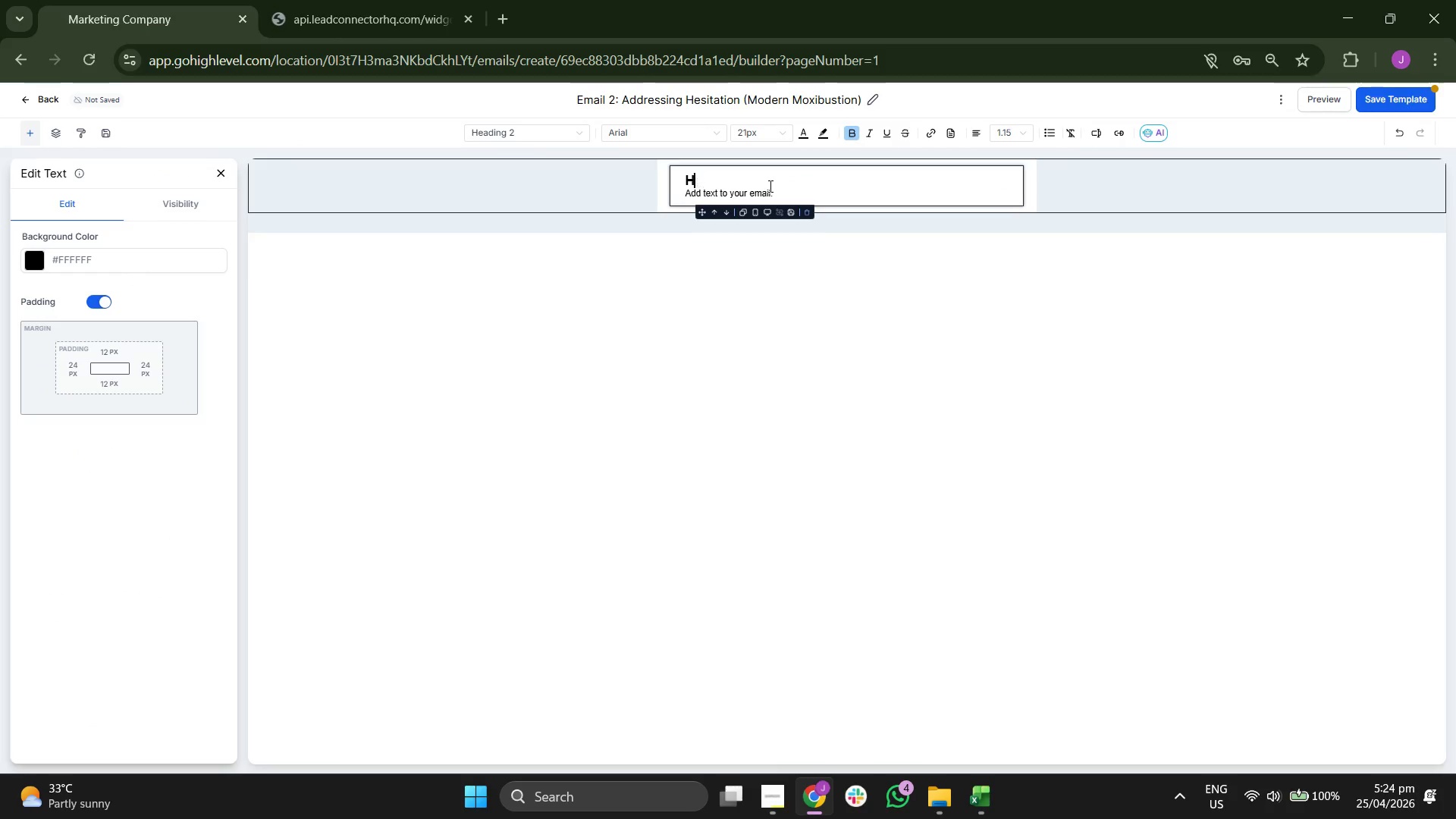 
key(Backspace)
 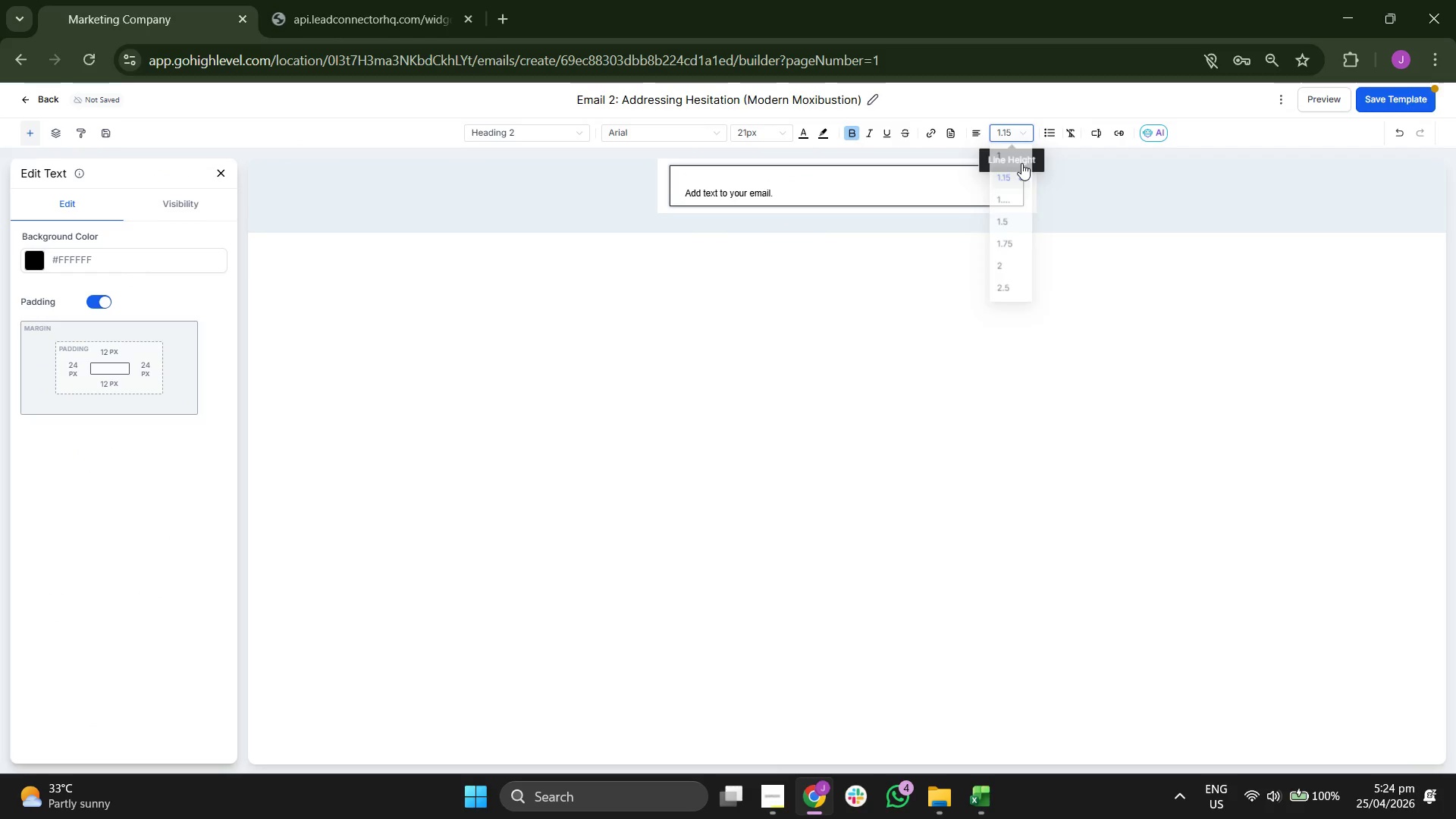 
left_click([1006, 224])
 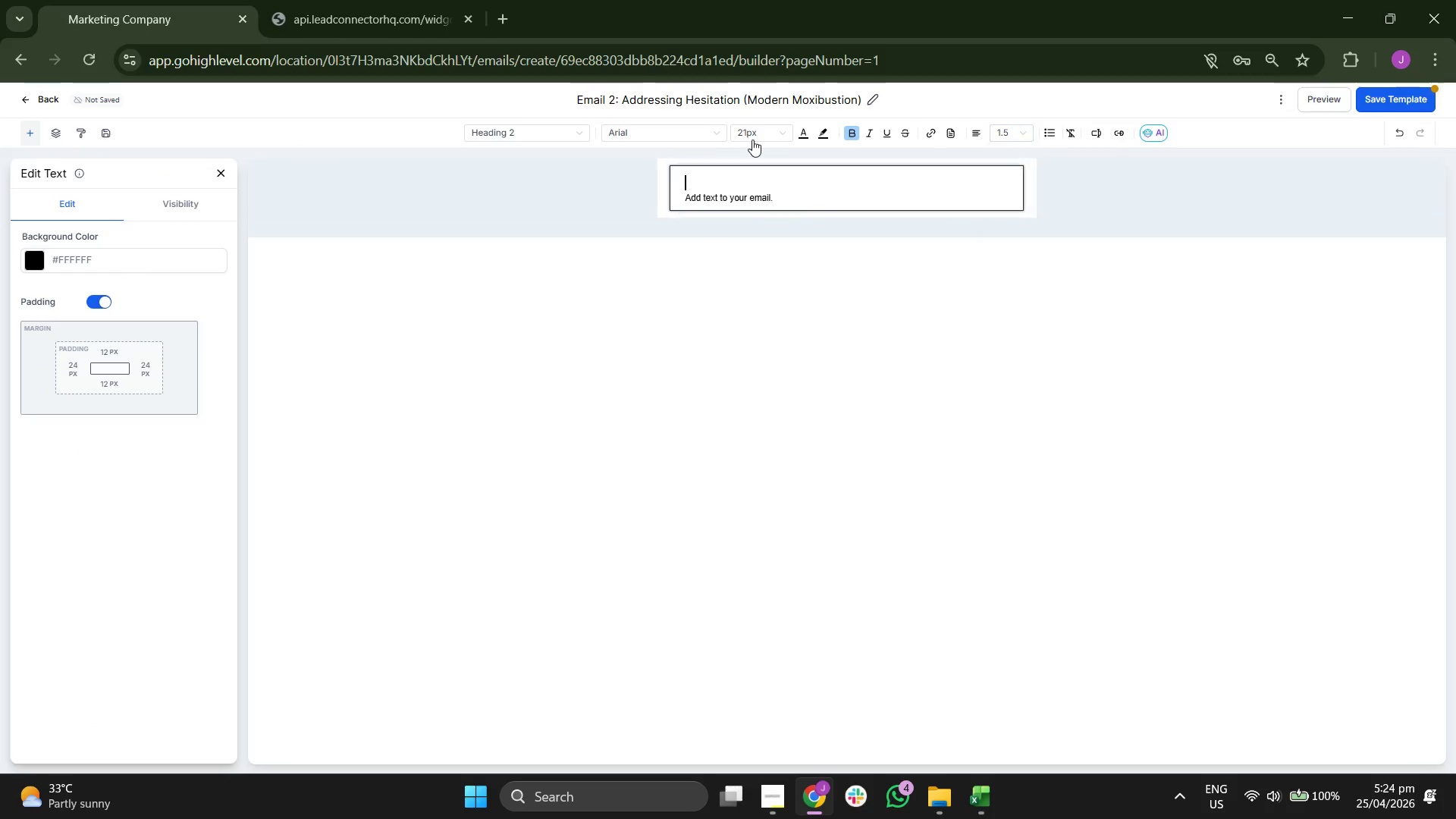 
left_click([752, 140])
 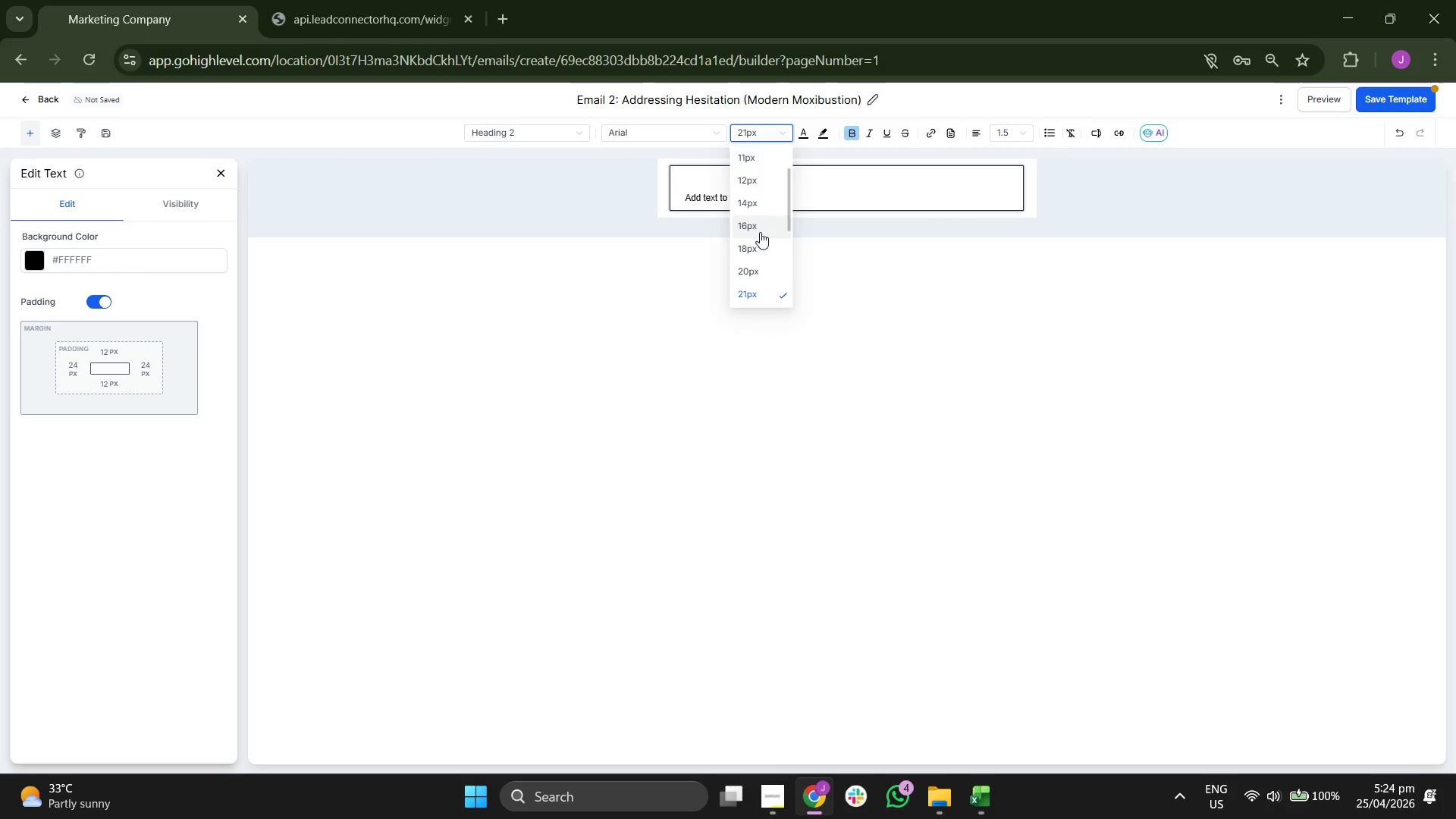 
scroll: coordinate [760, 249], scroll_direction: down, amount: 1.0
 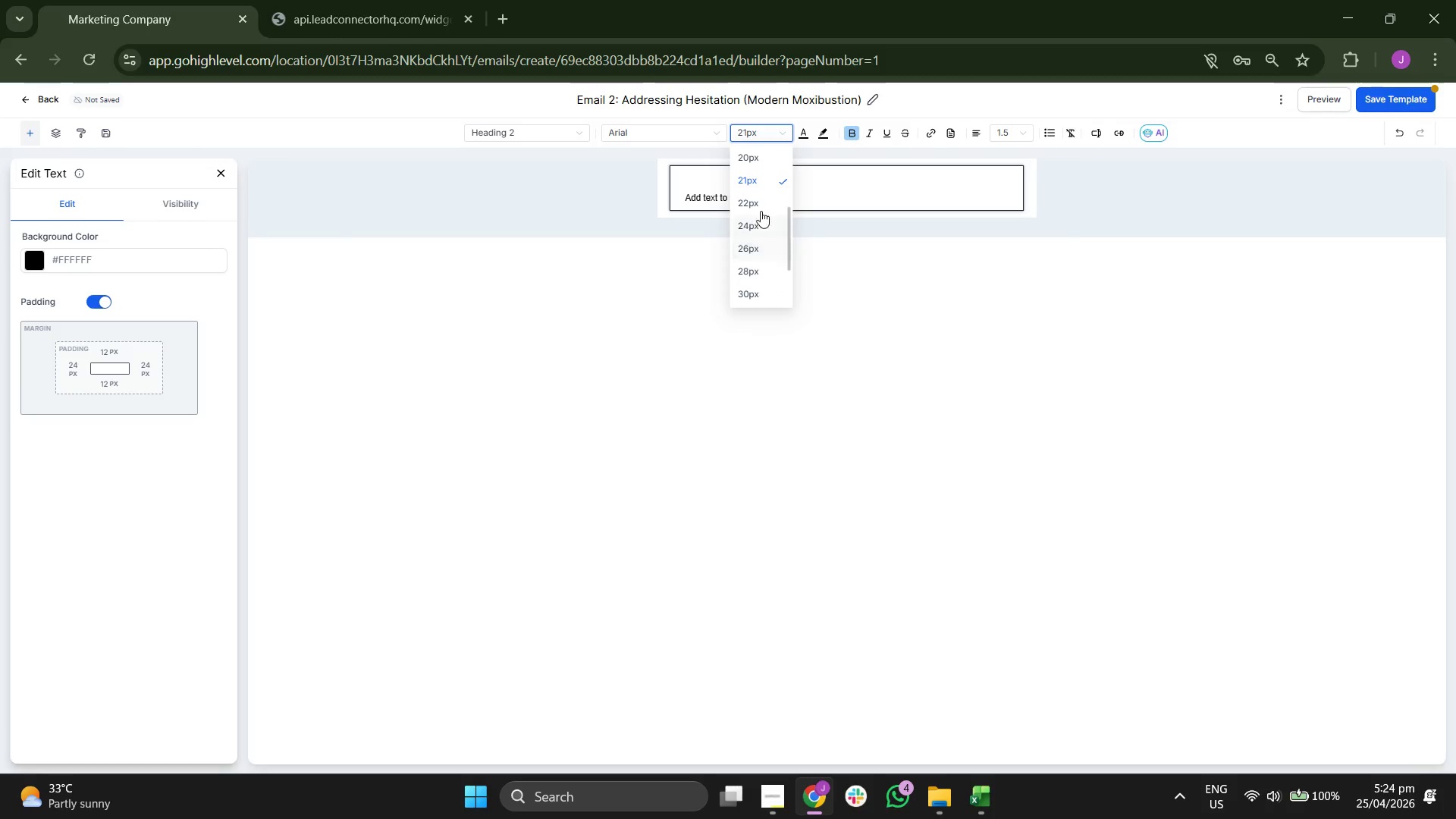 
left_click([759, 204])
 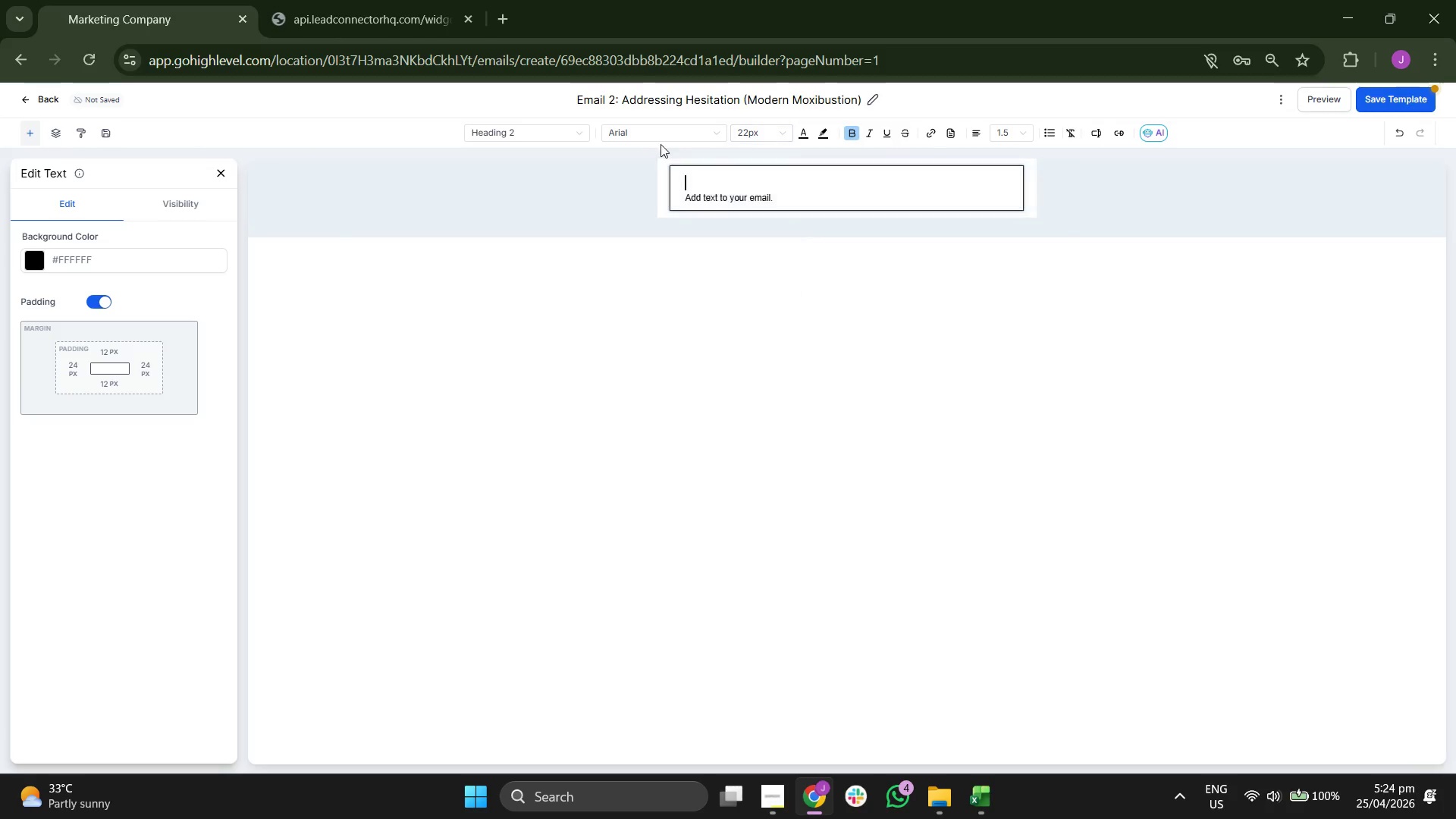 
left_click([653, 136])
 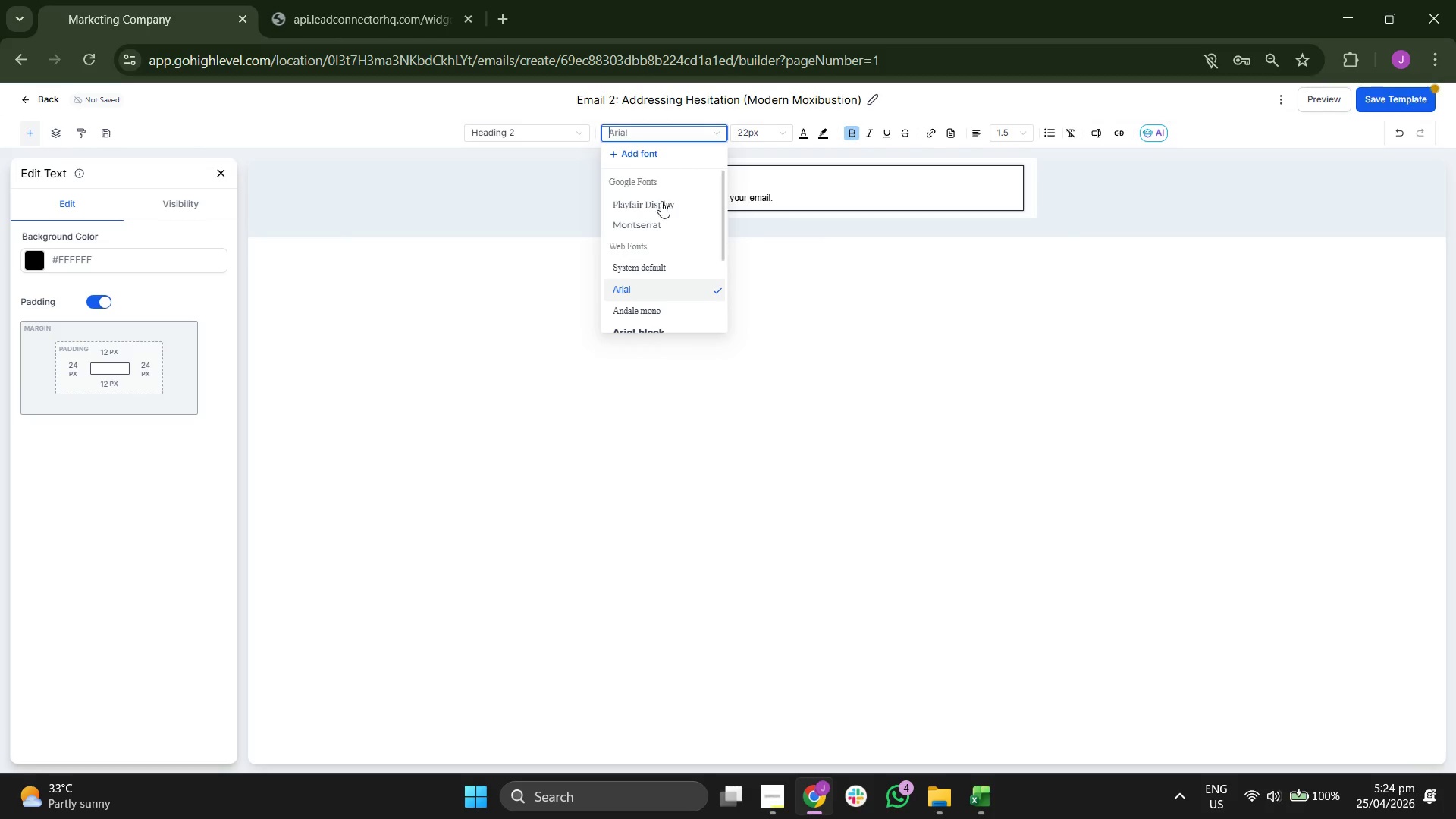 
left_click([659, 205])
 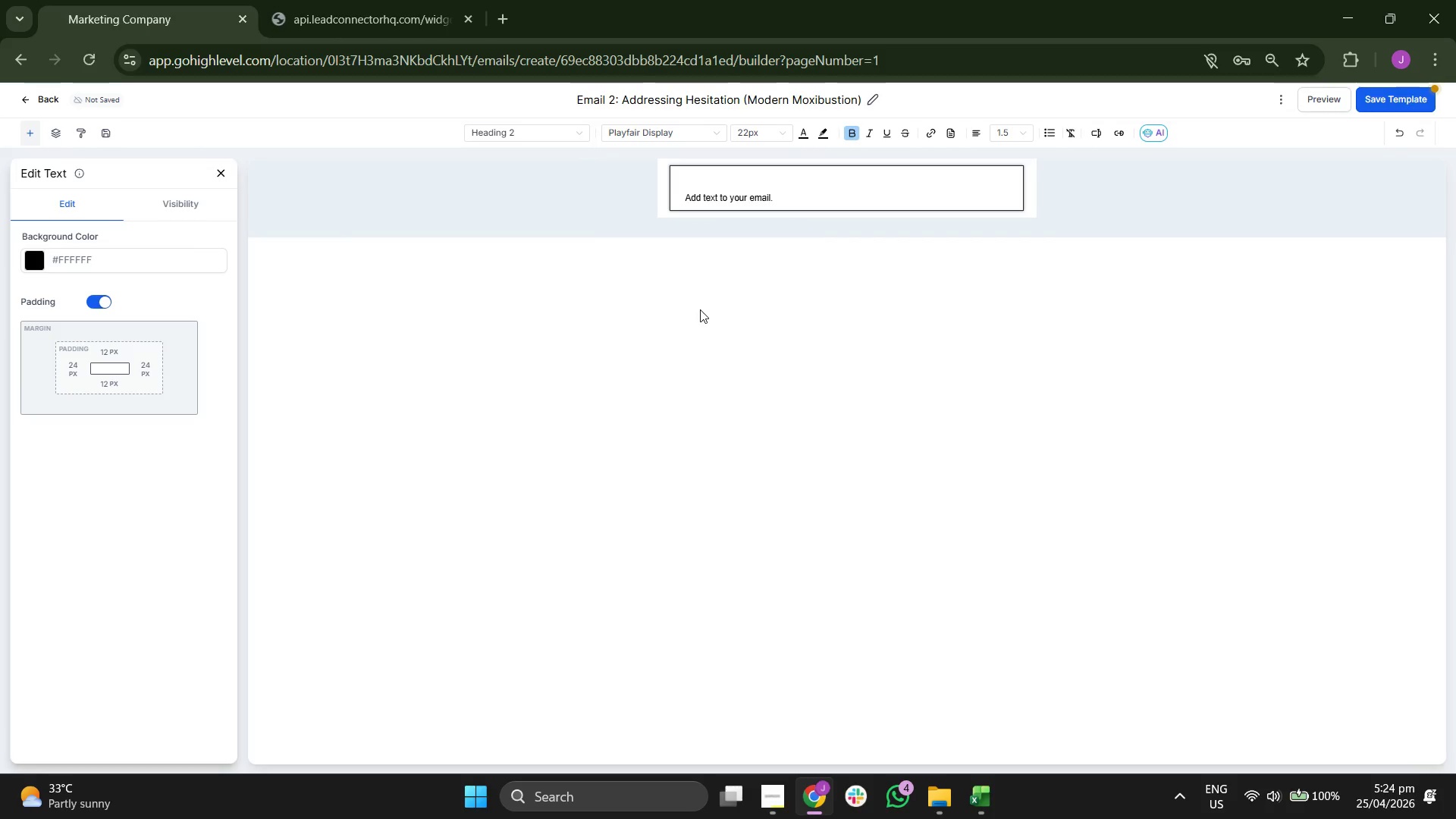 
type(Hi {{contact.first_name}},)
 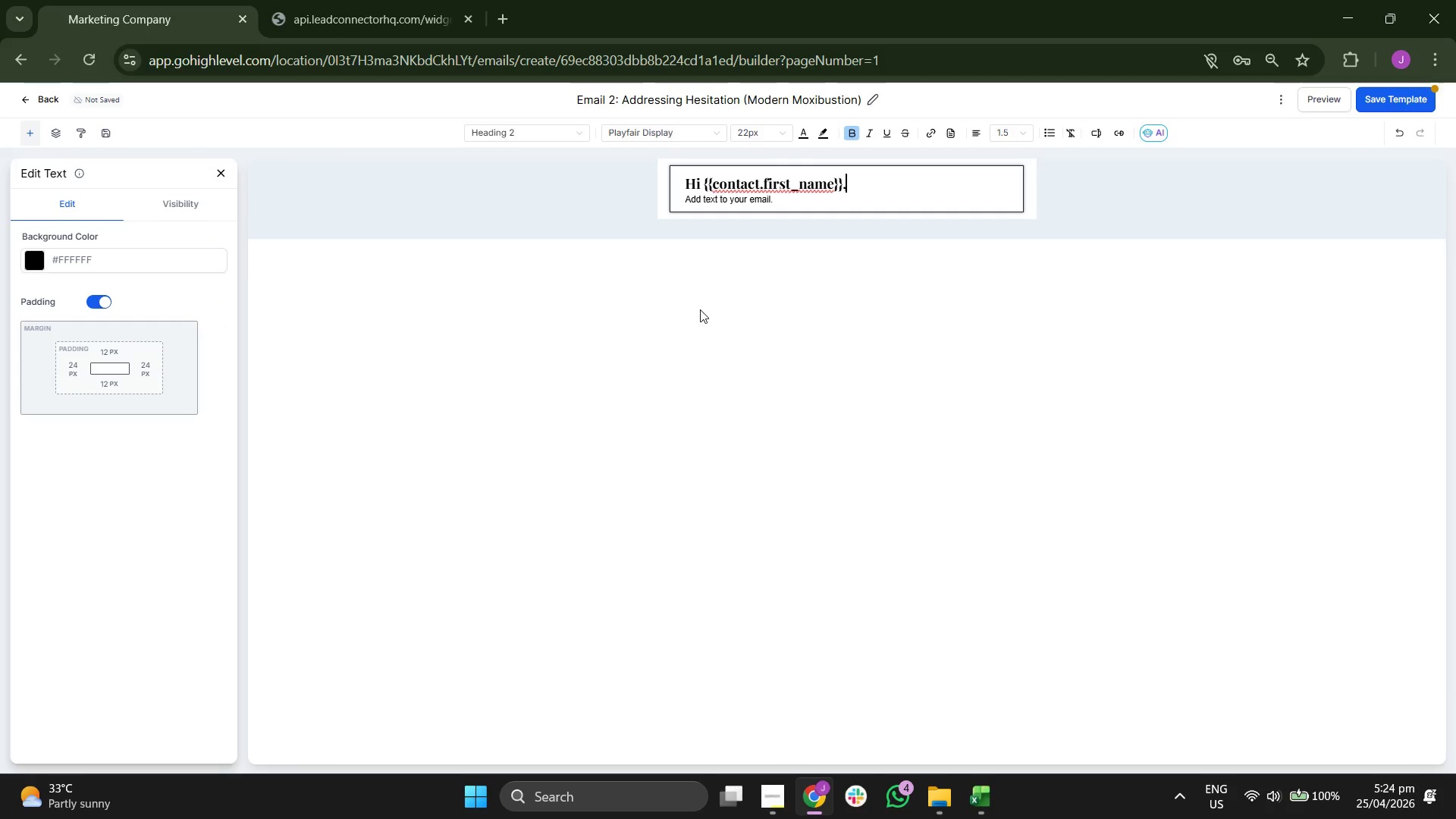 
 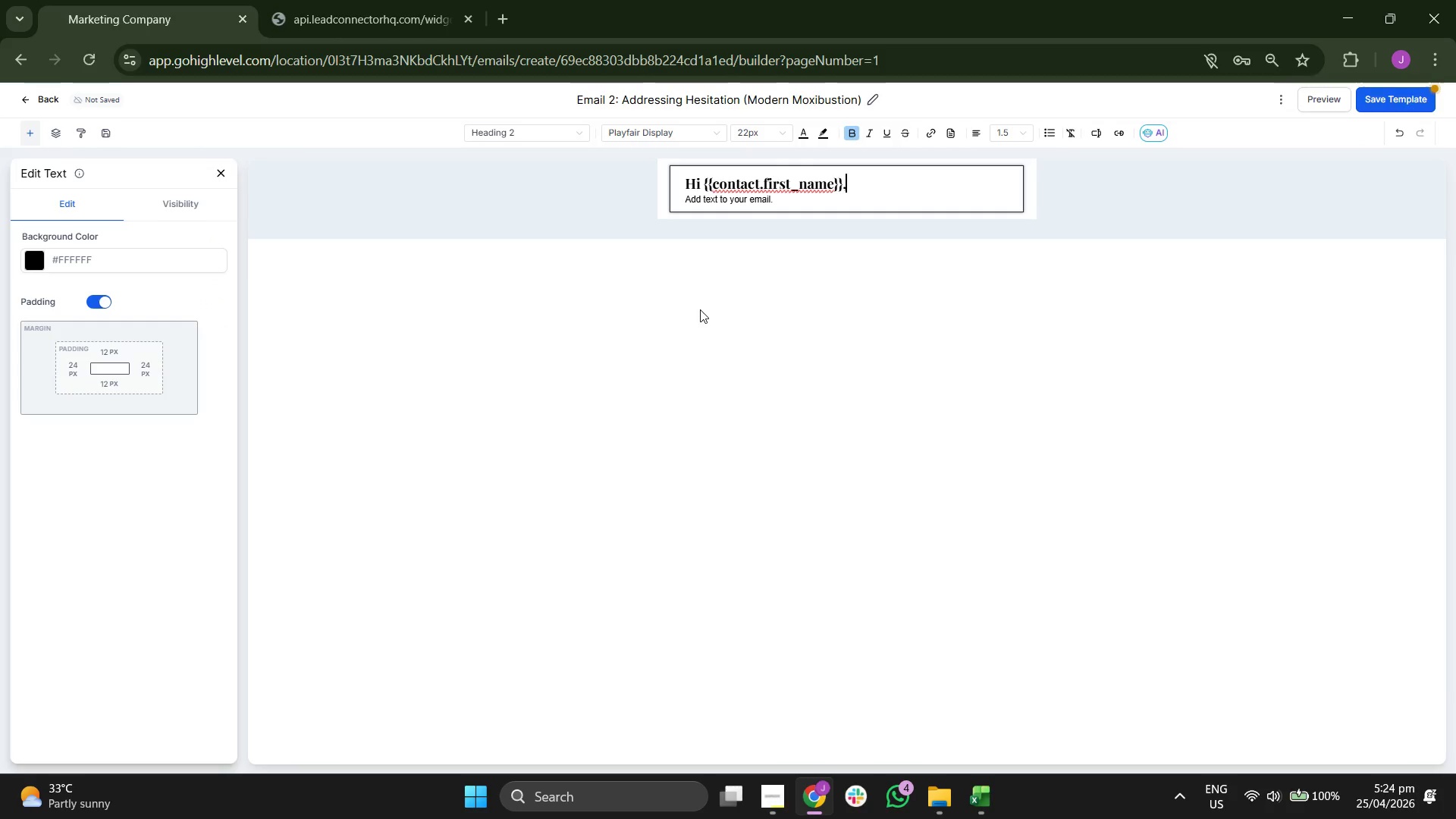 
key(ArrowDown)
 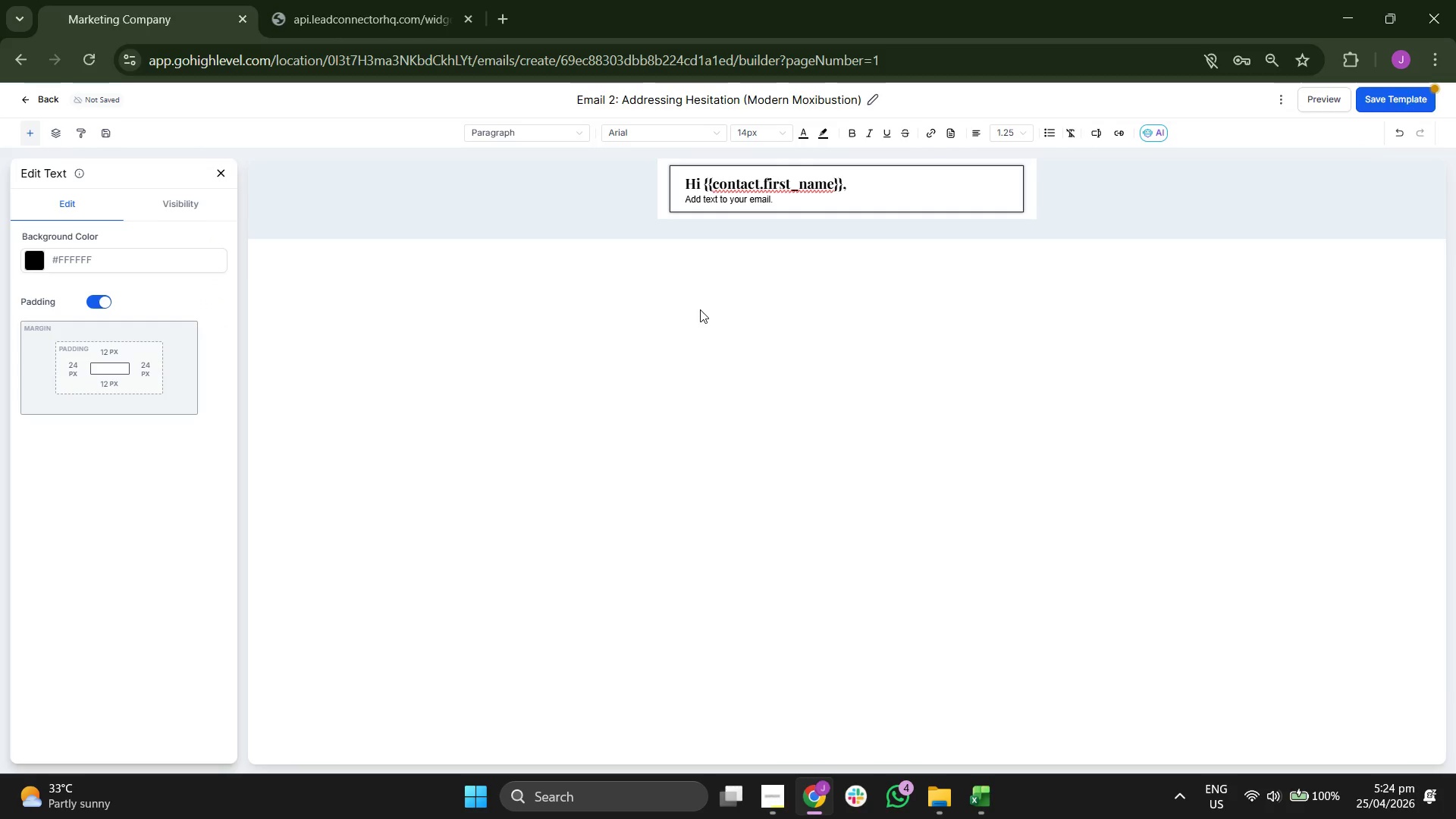 
key(Backspace)
 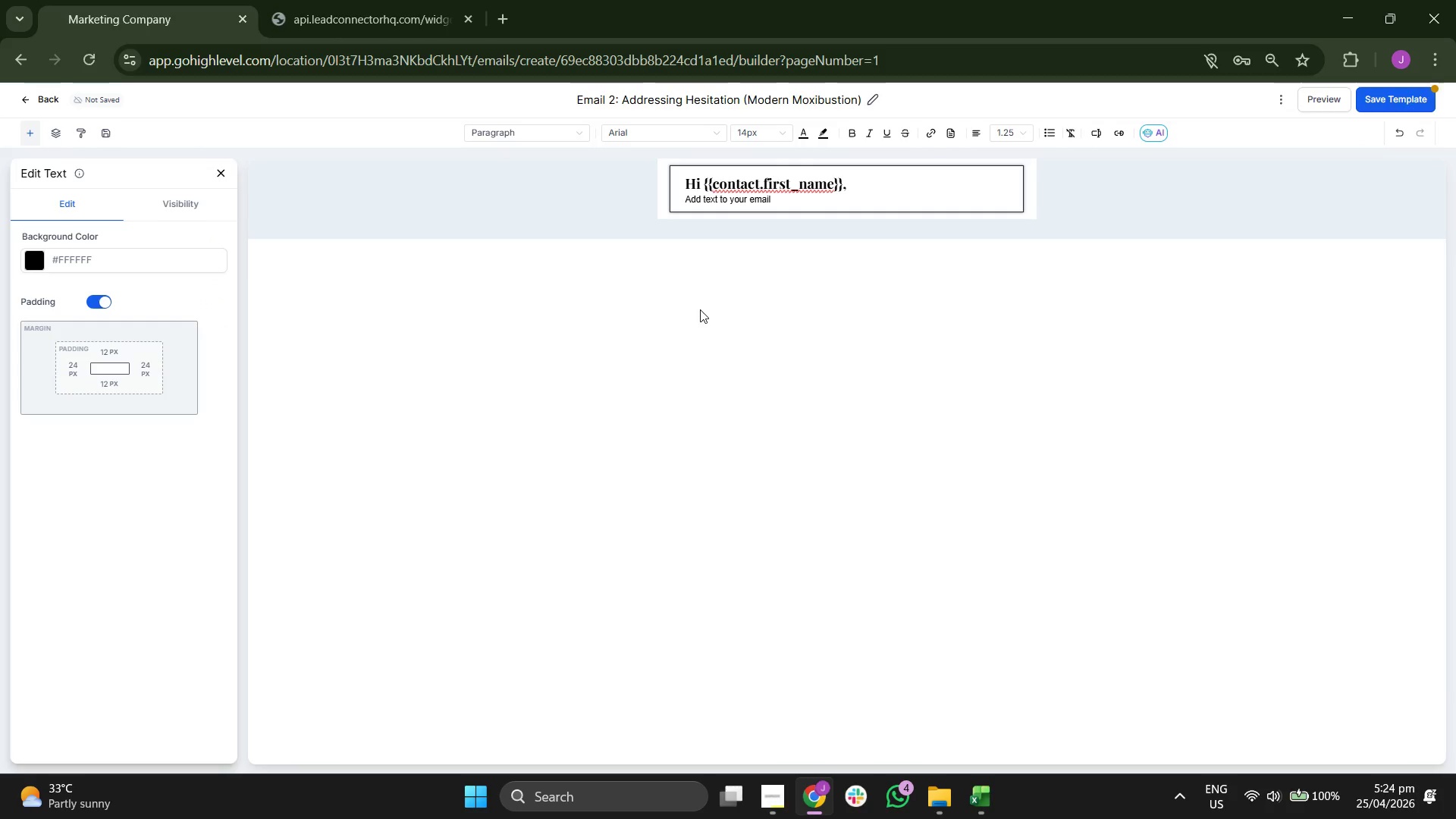 
key(Backspace)
 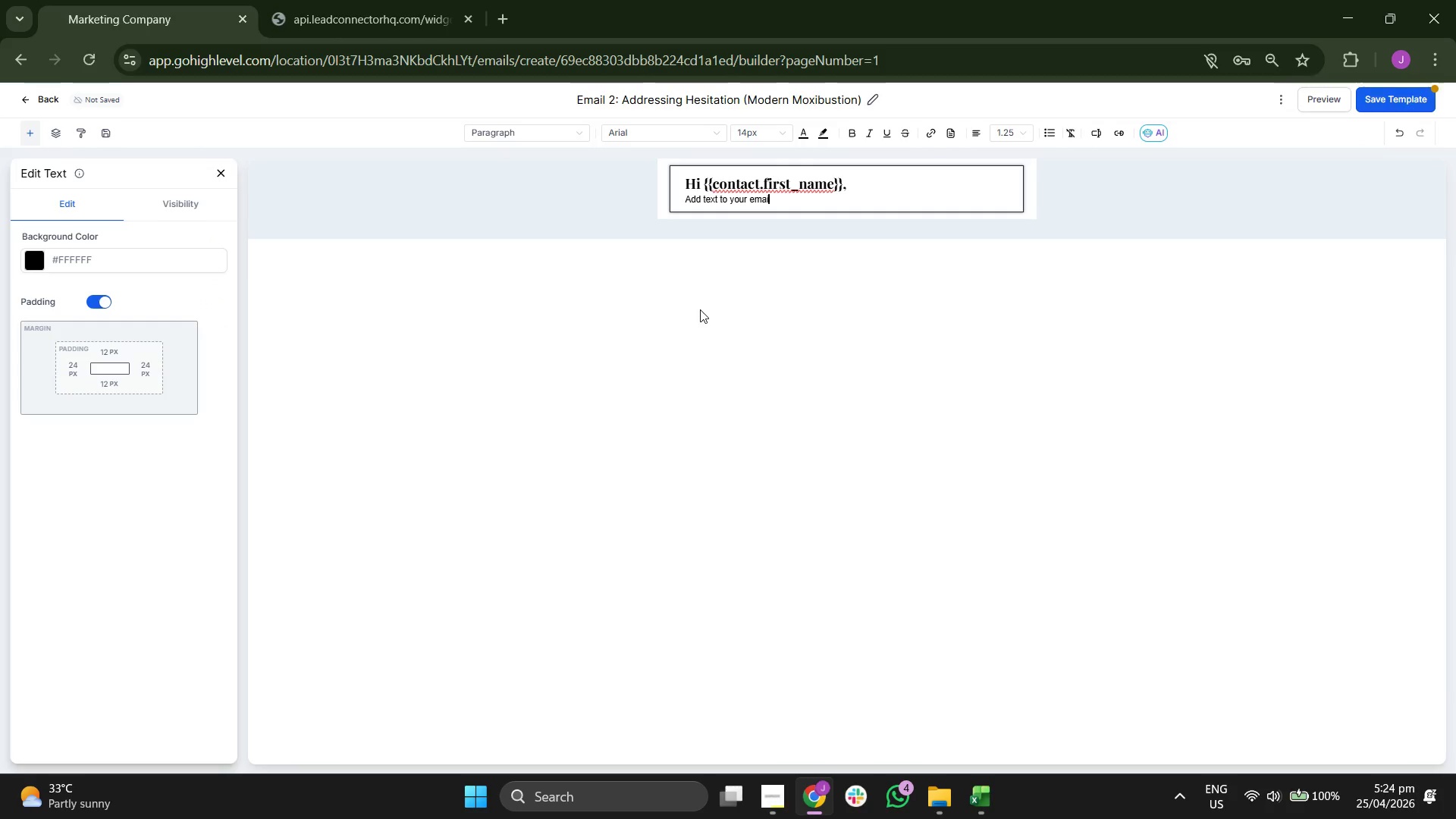 
key(Backspace)
 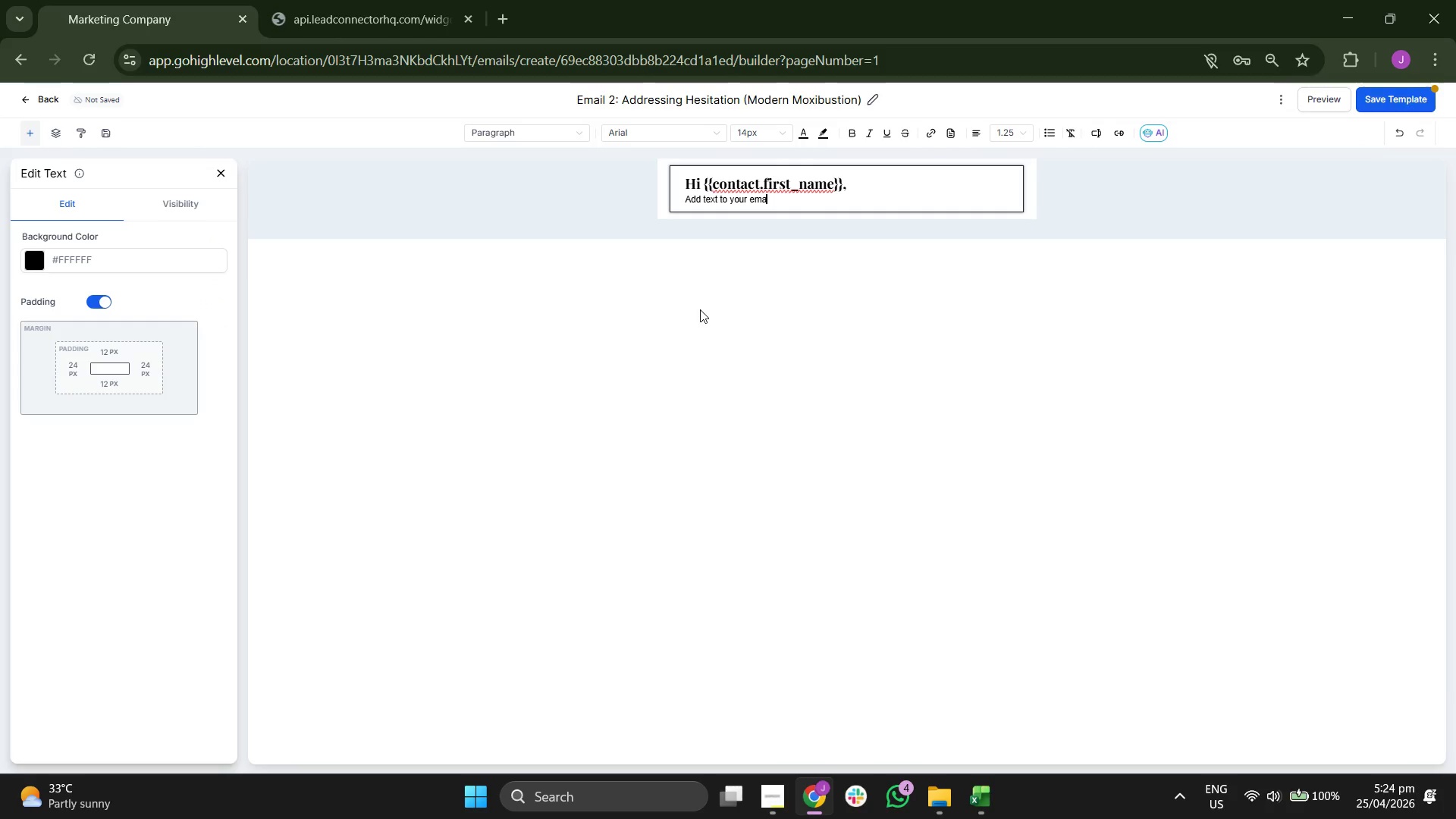 
key(Backspace)
 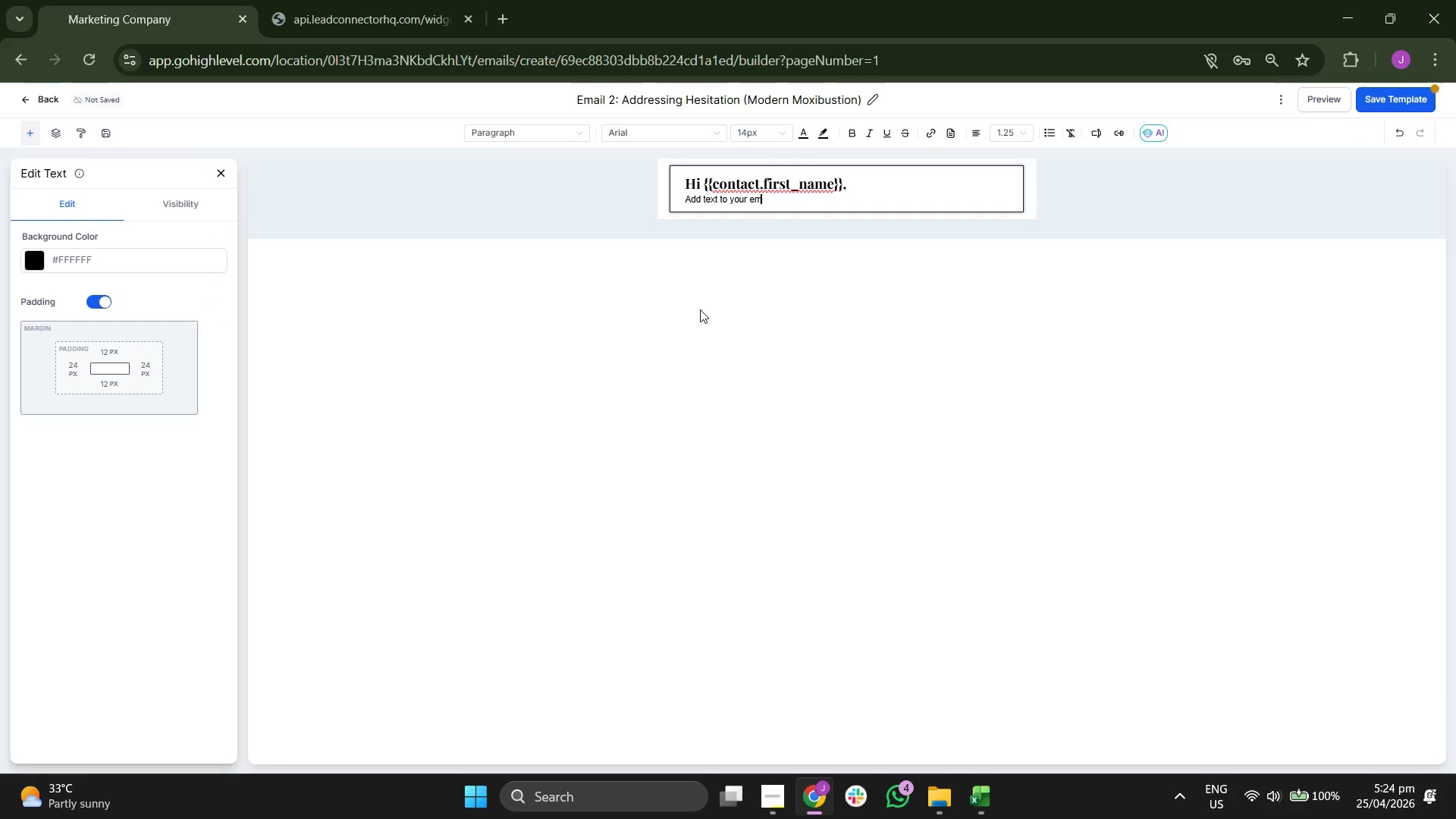 
key(Backspace)
 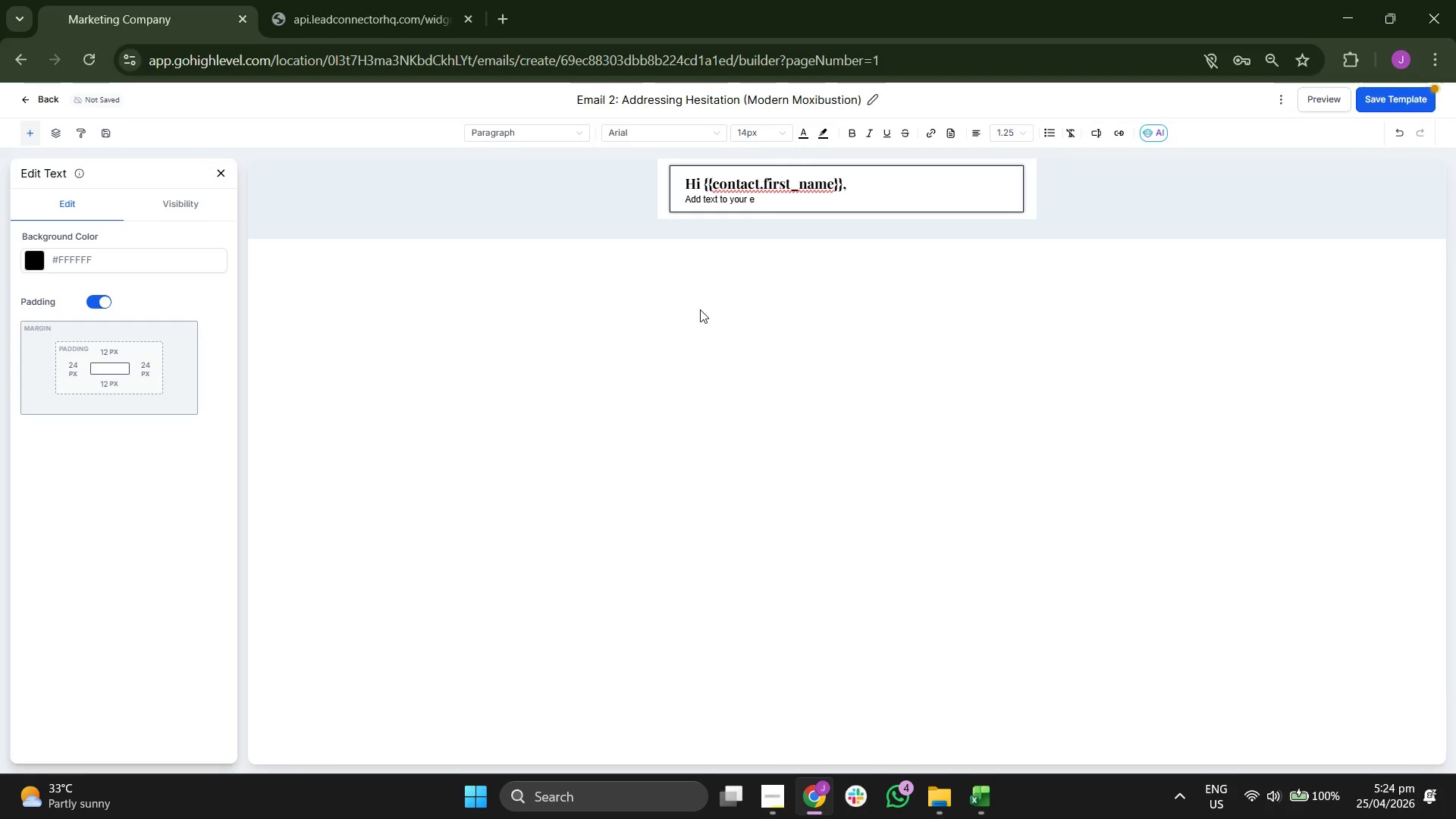 
key(Backspace)
 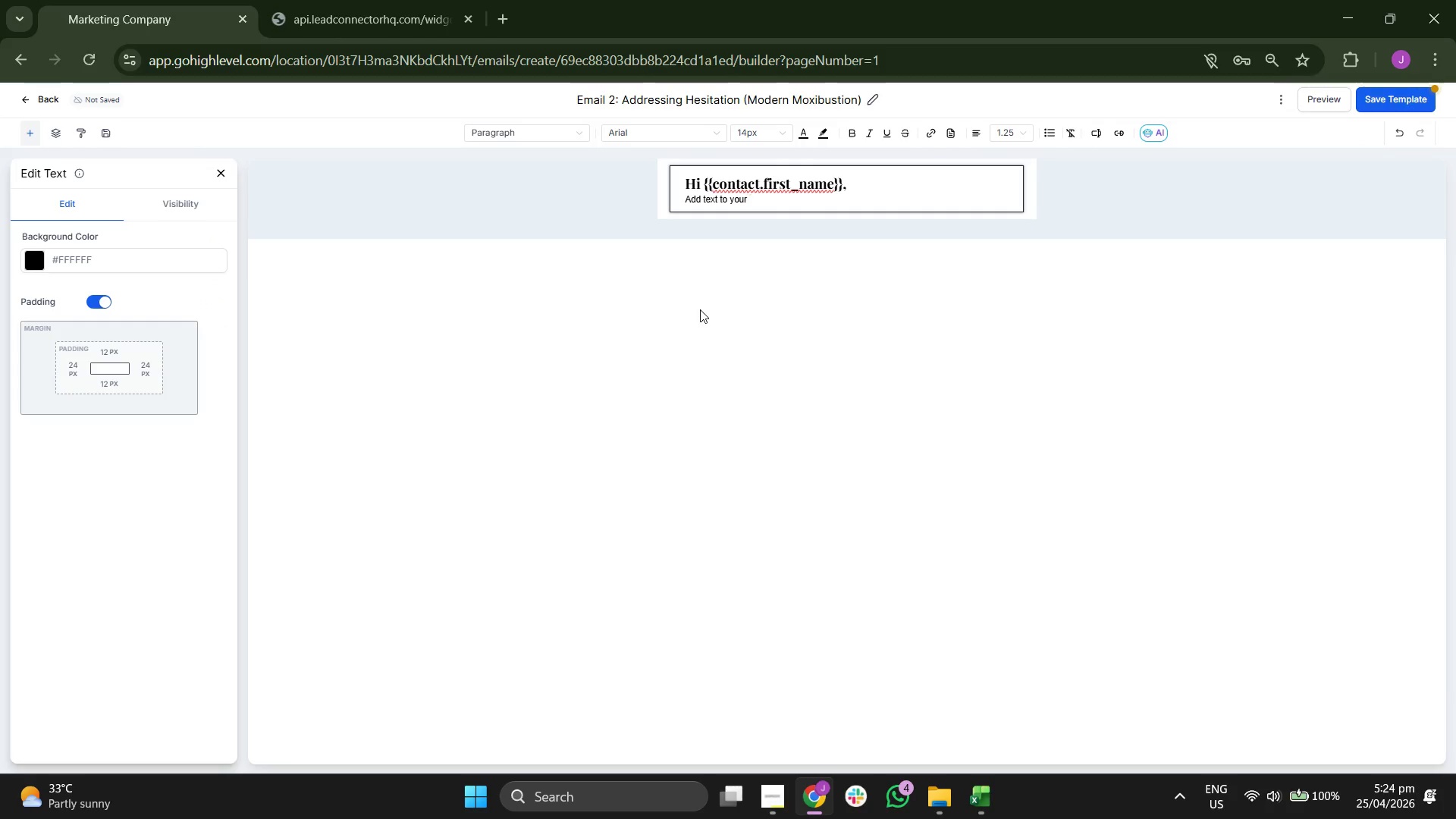 
key(Backspace)
 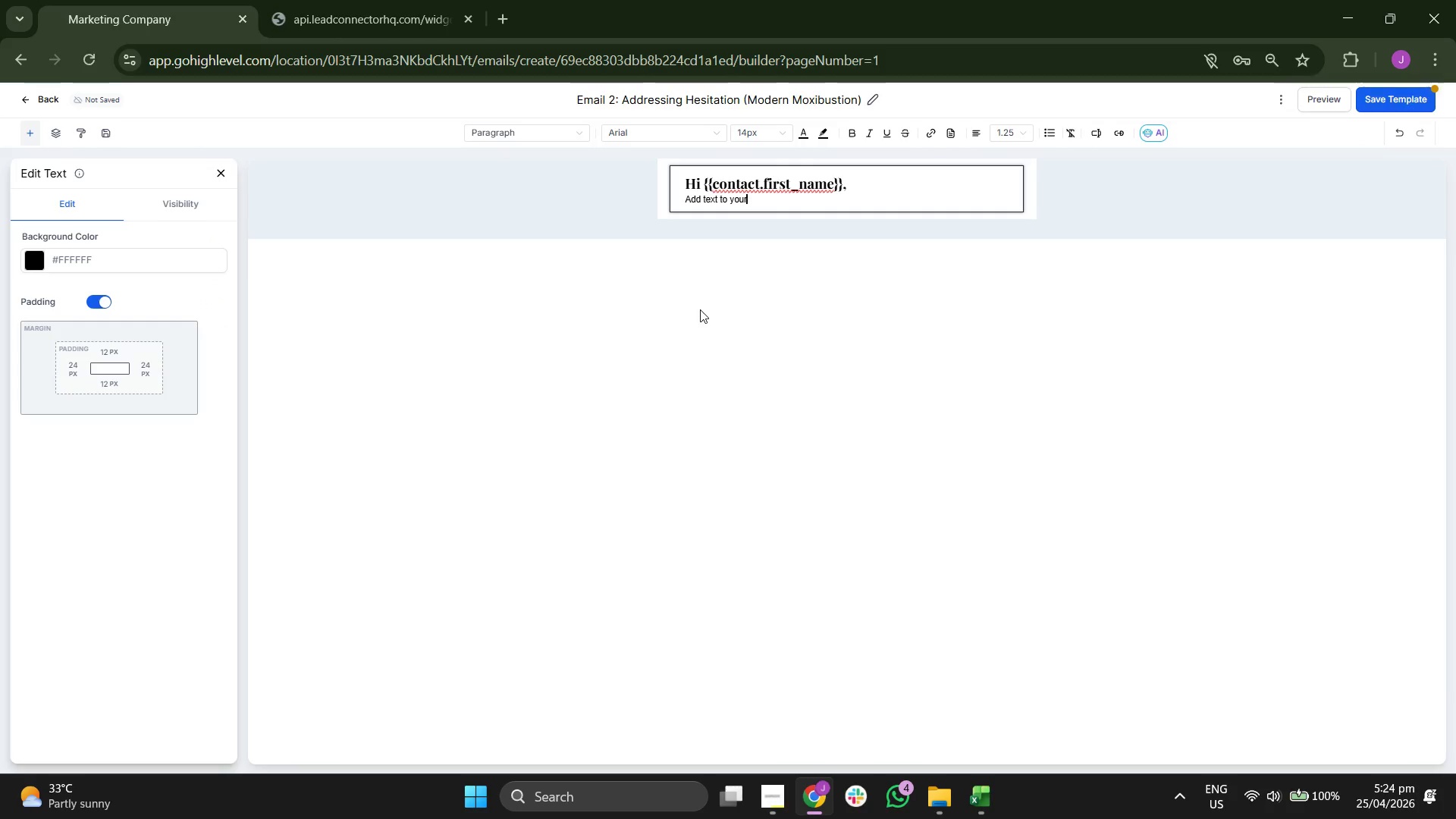 
key(Backspace)
 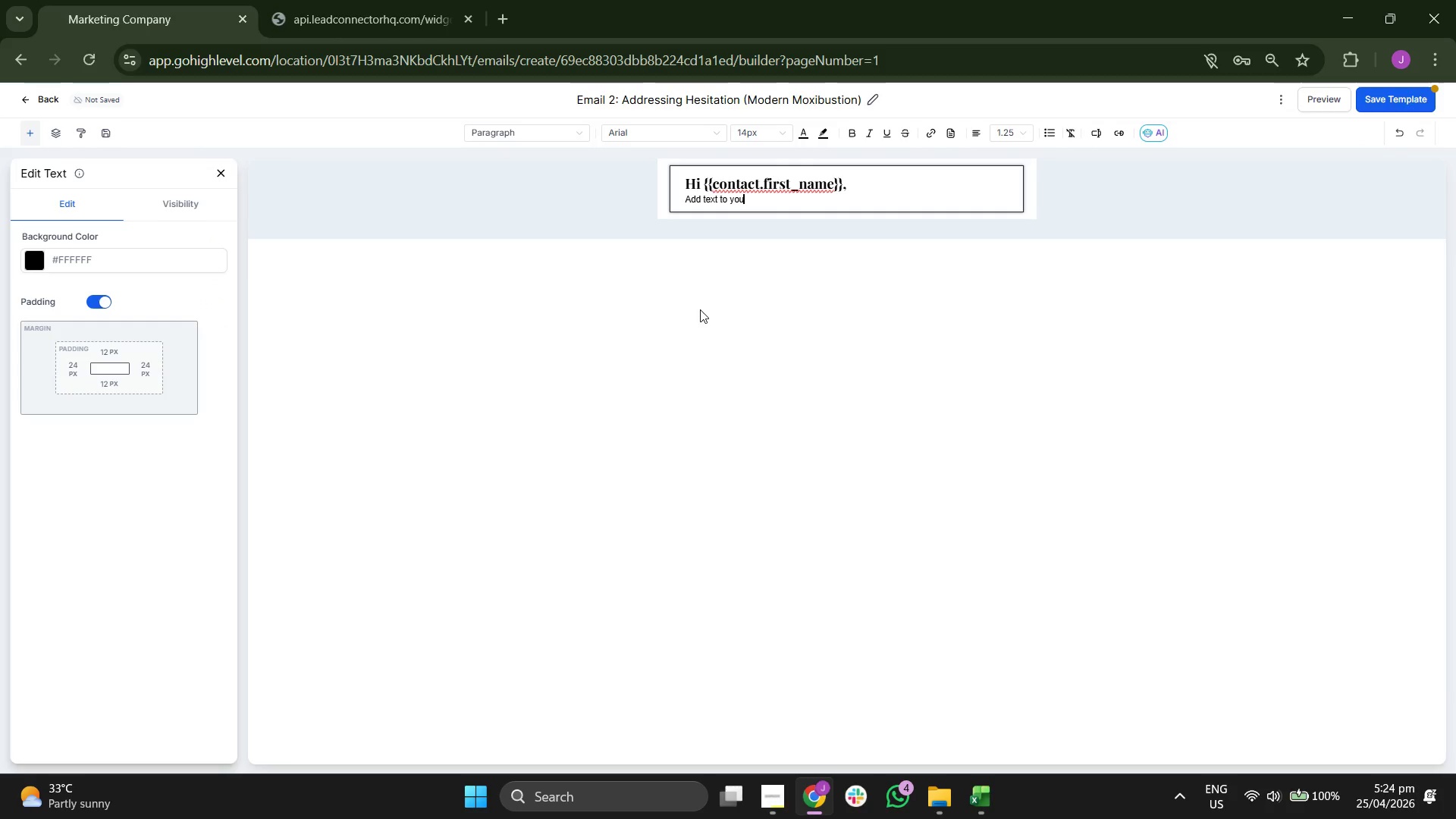 
key(Backspace)
 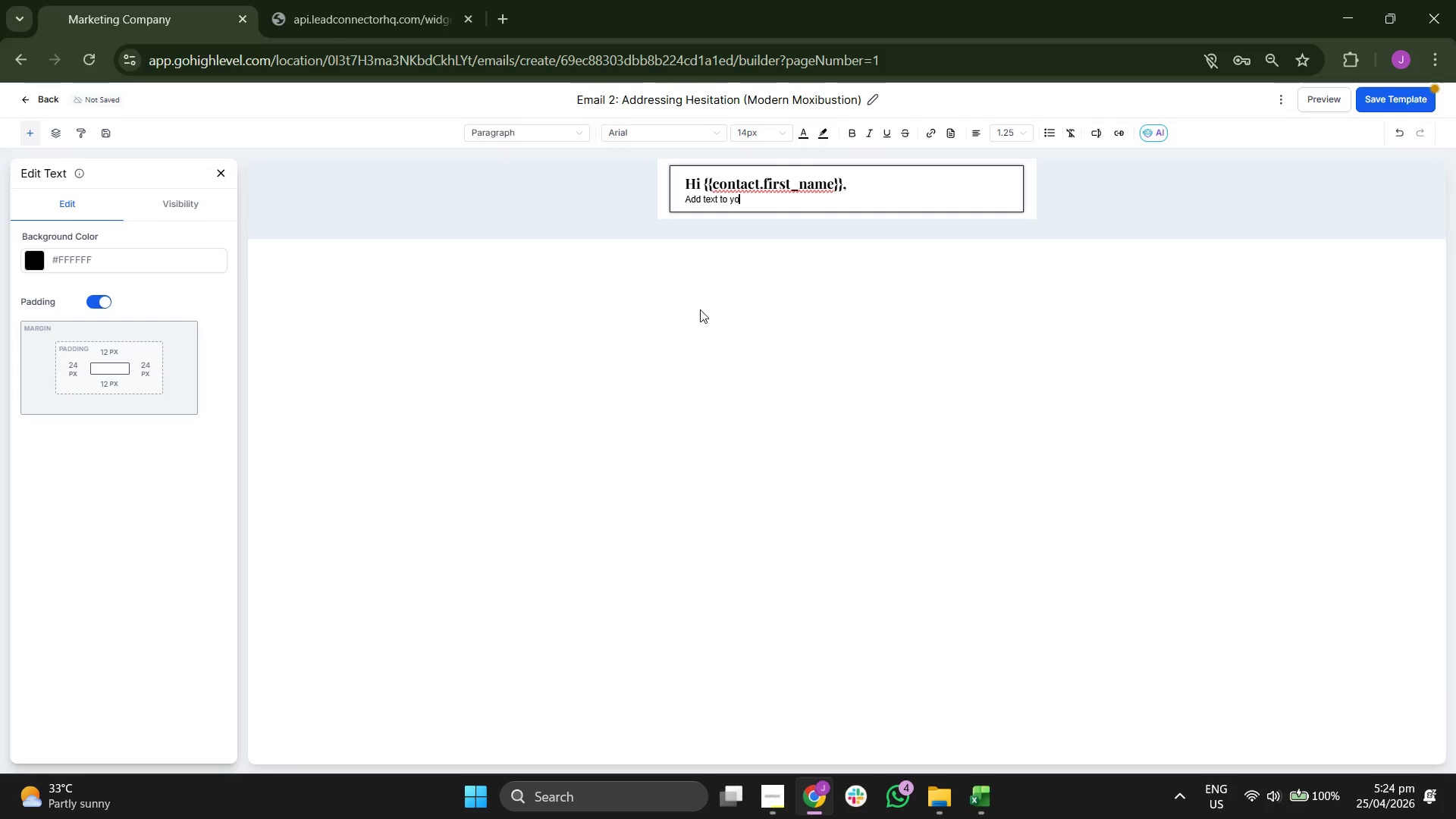 
key(Backspace)
 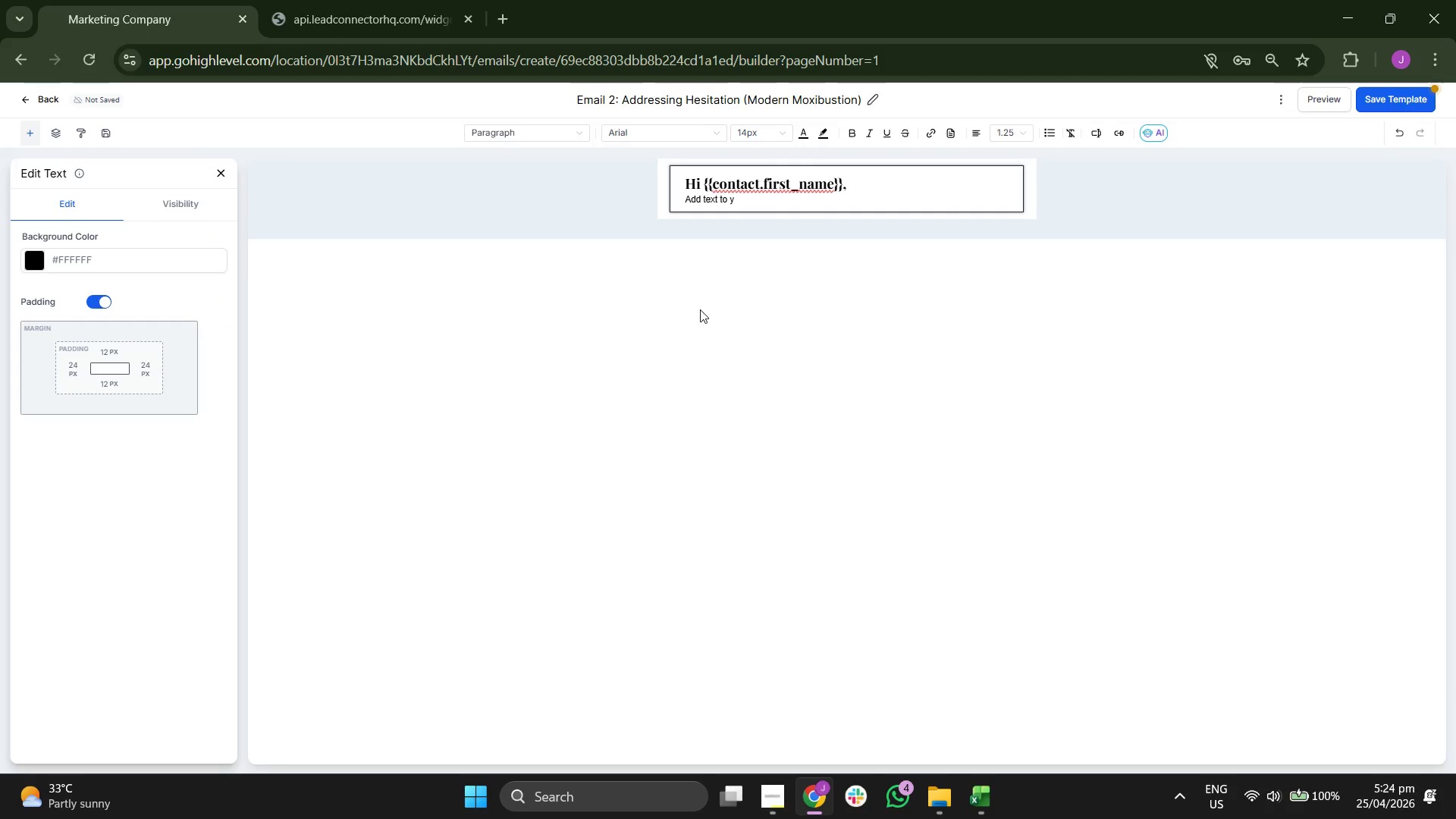 
key(Backspace)
 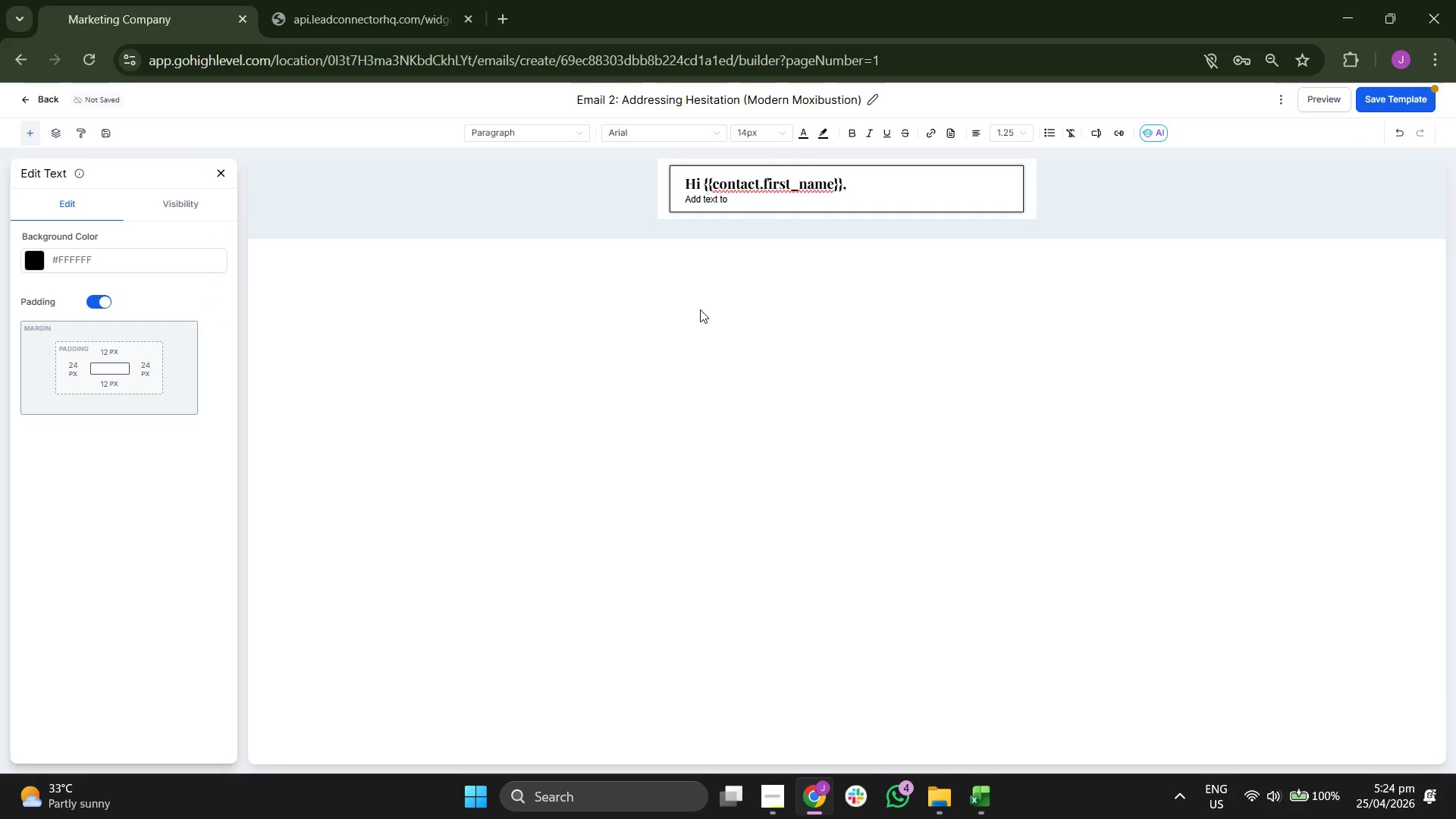 
key(Backspace)
 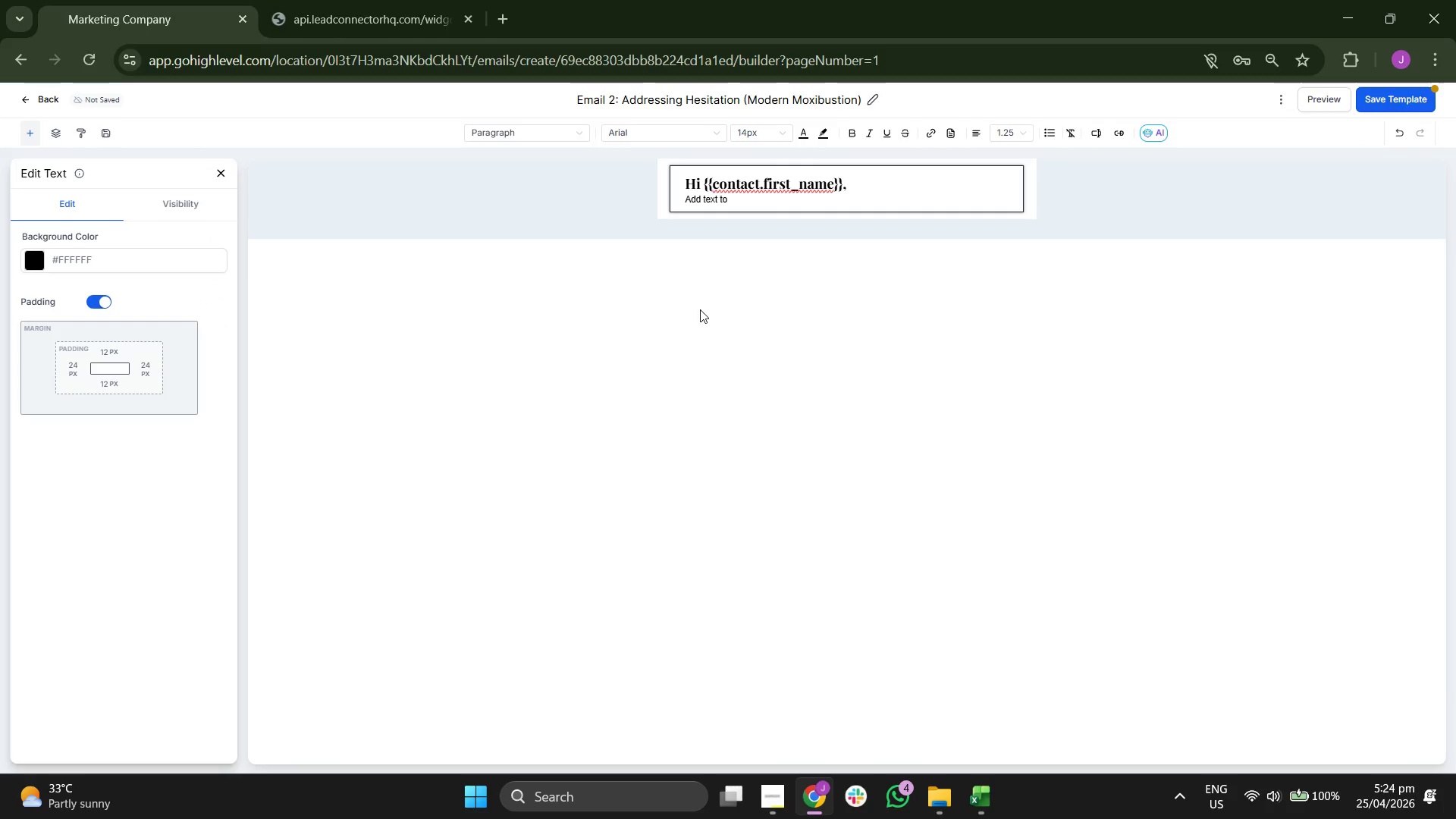 
key(Backspace)
 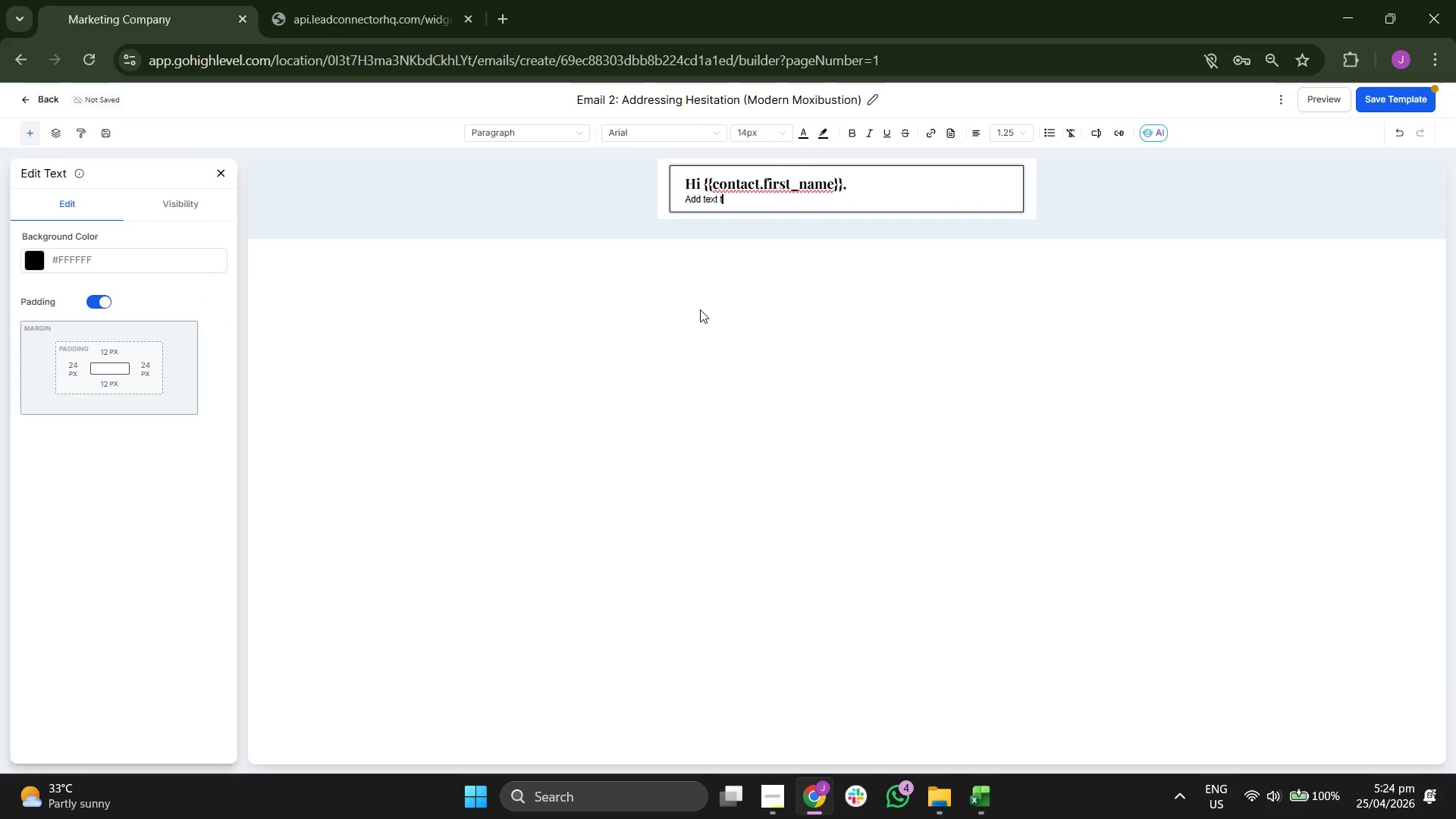 
key(Backspace)
 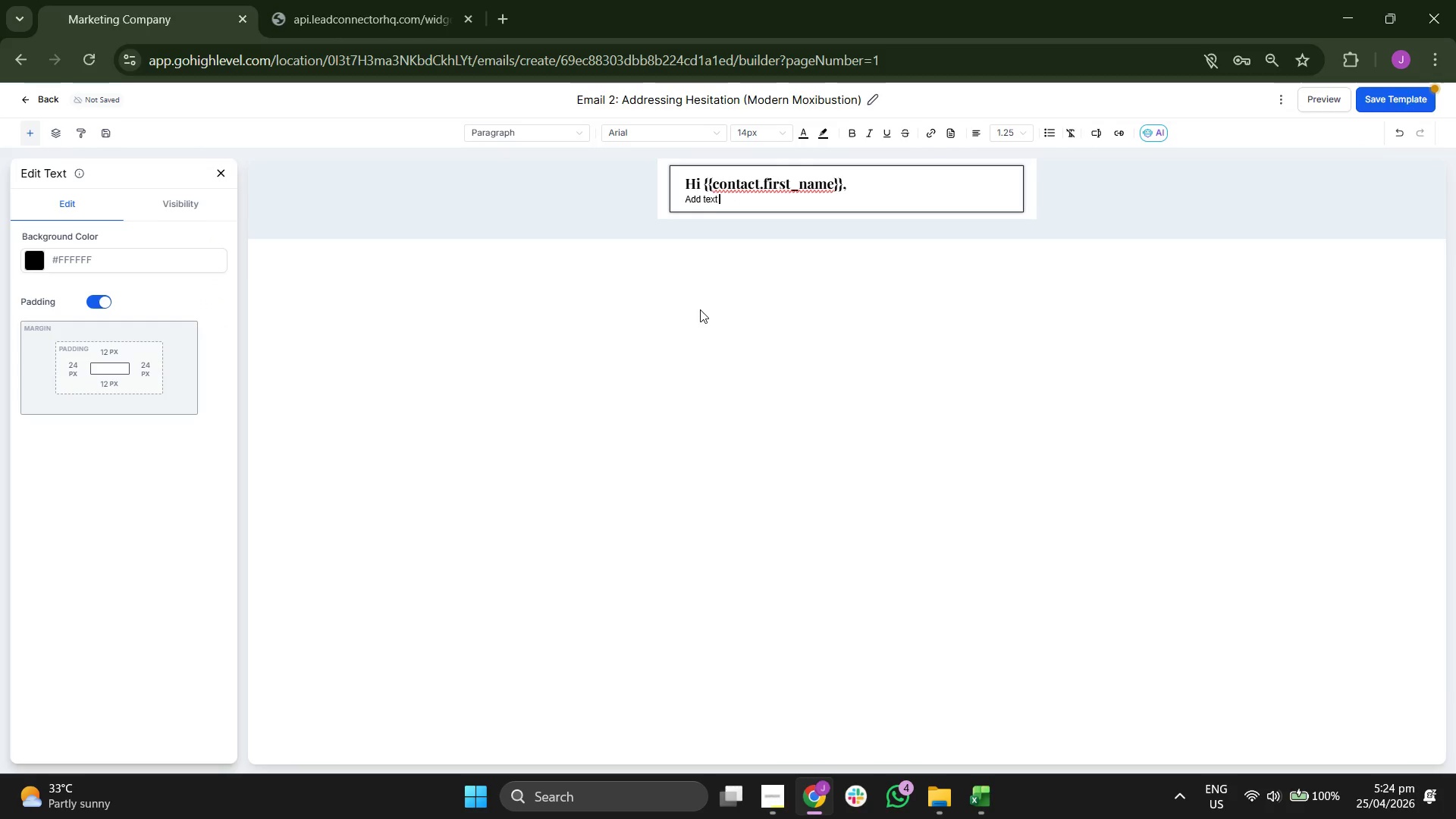 
key(Backspace)
 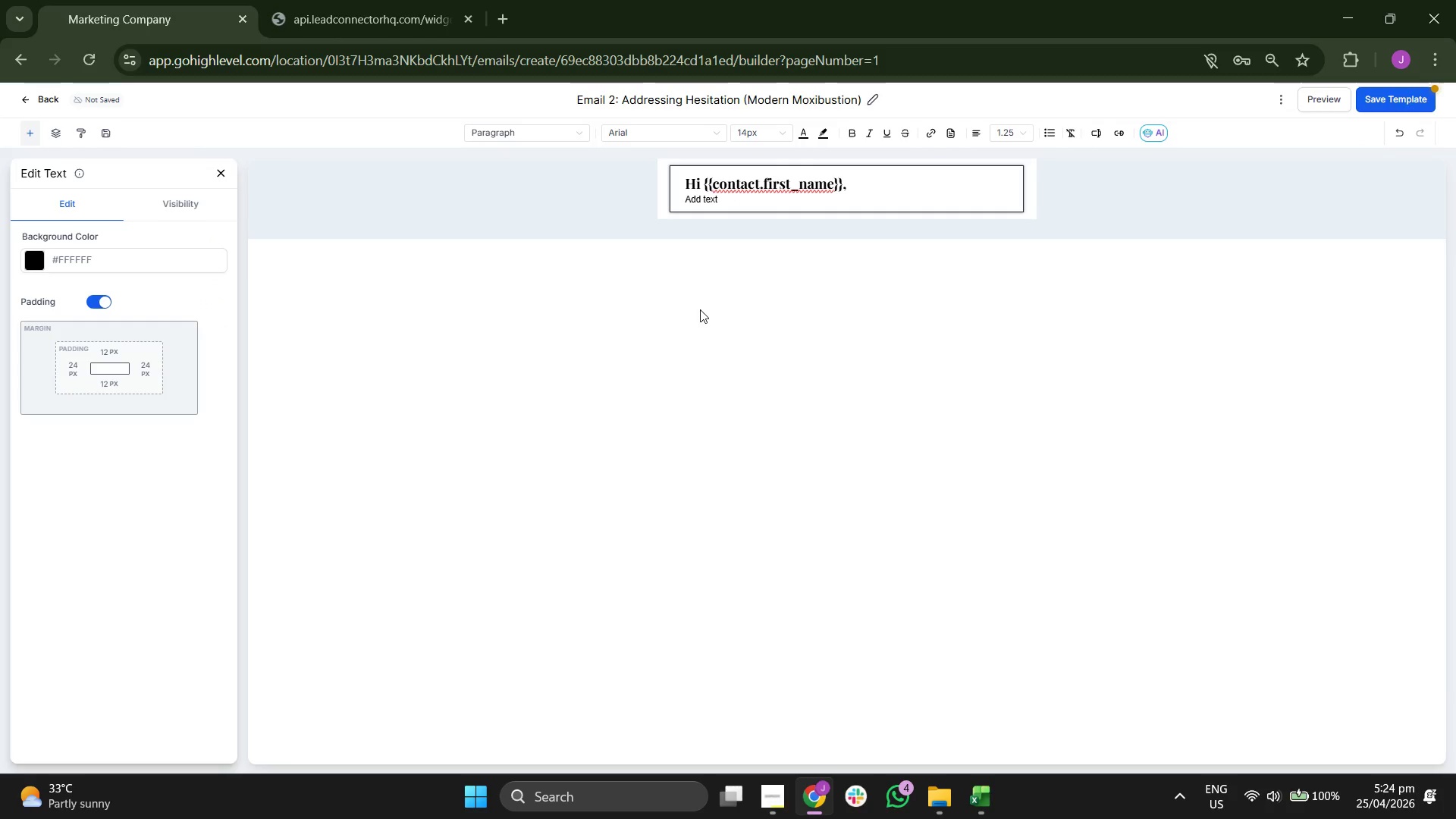 
key(Backspace)
 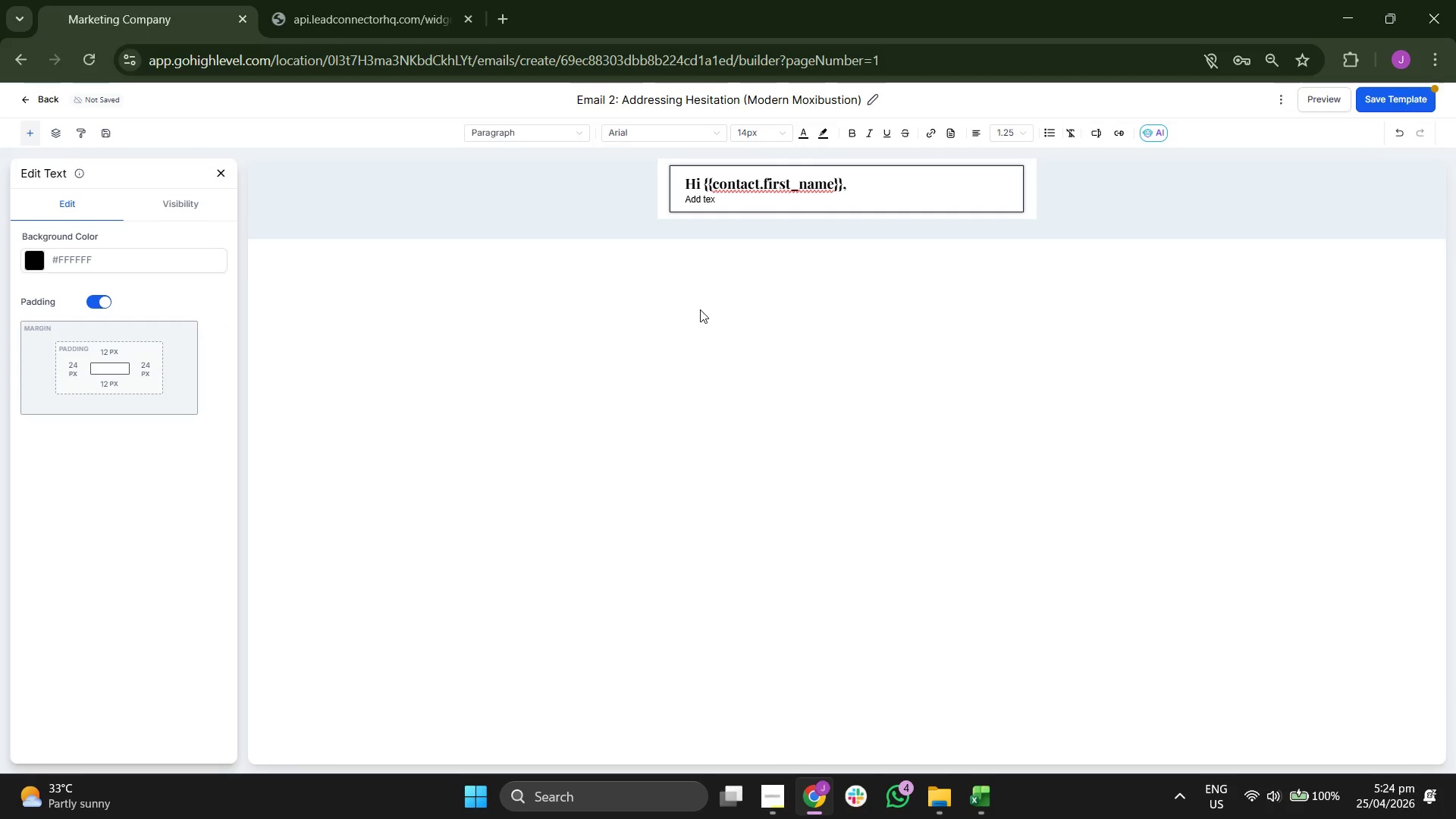 
key(Backspace)
 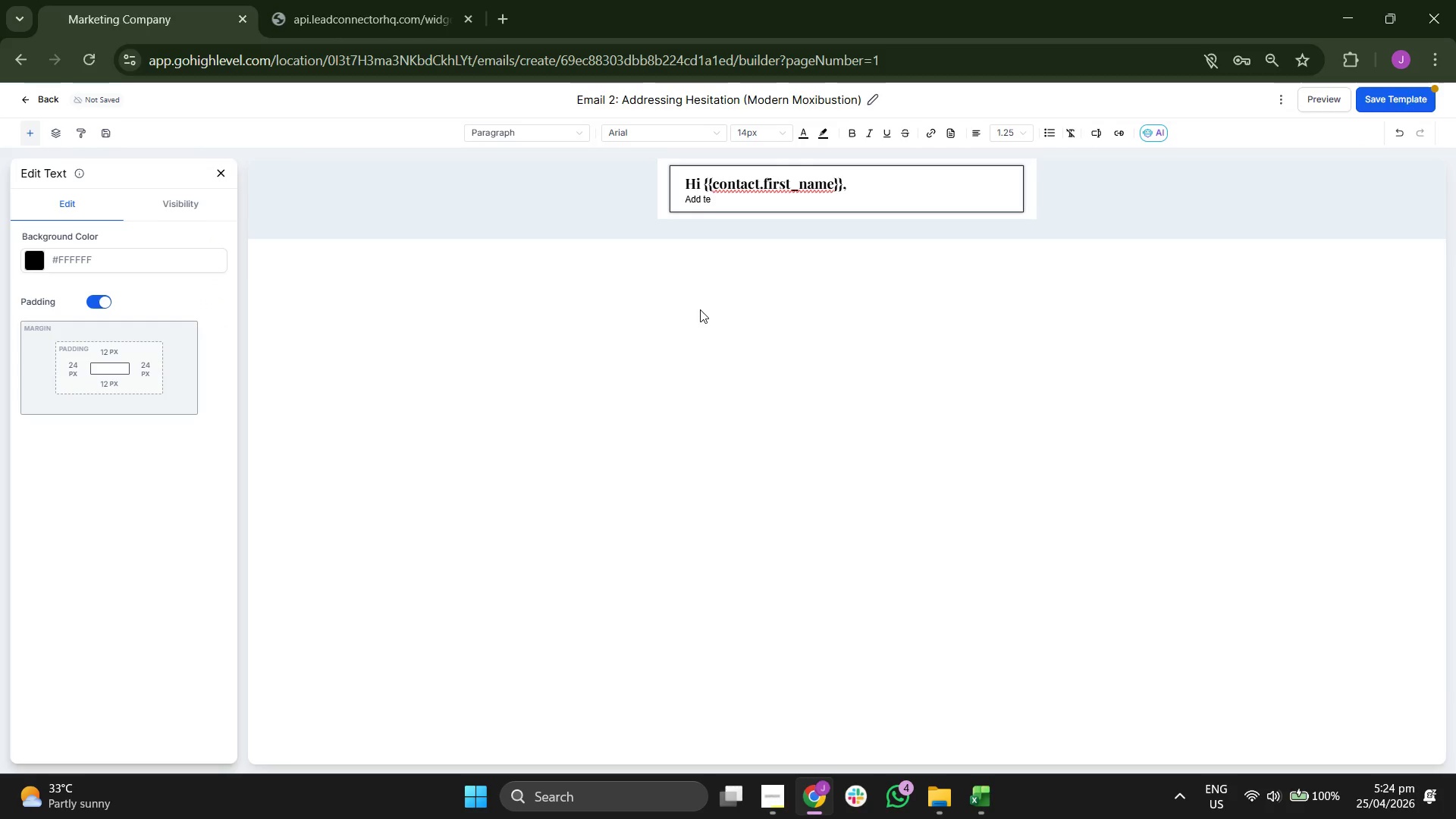 
key(Backspace)
 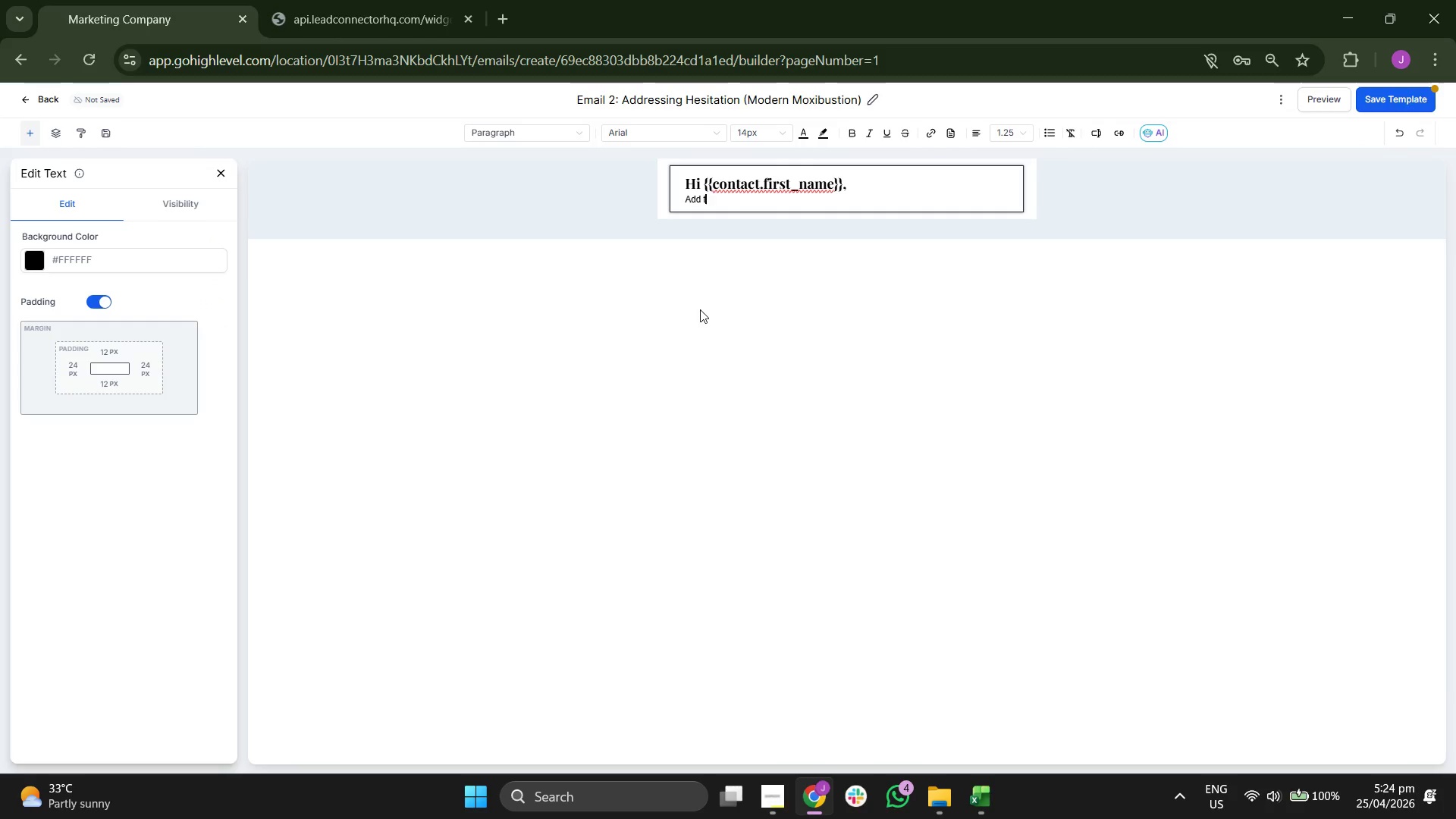 
key(Backspace)
 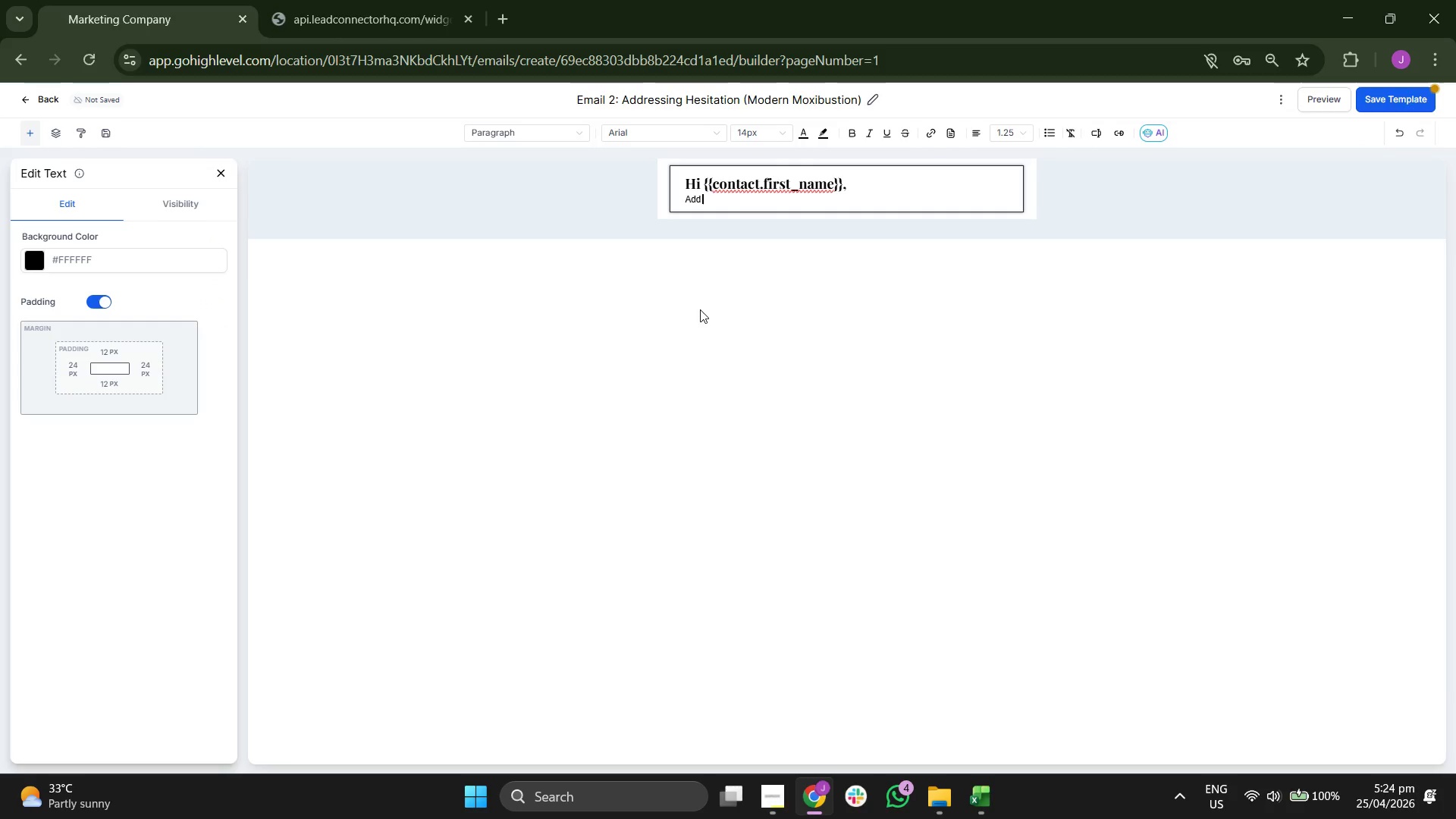 
key(Backspace)
 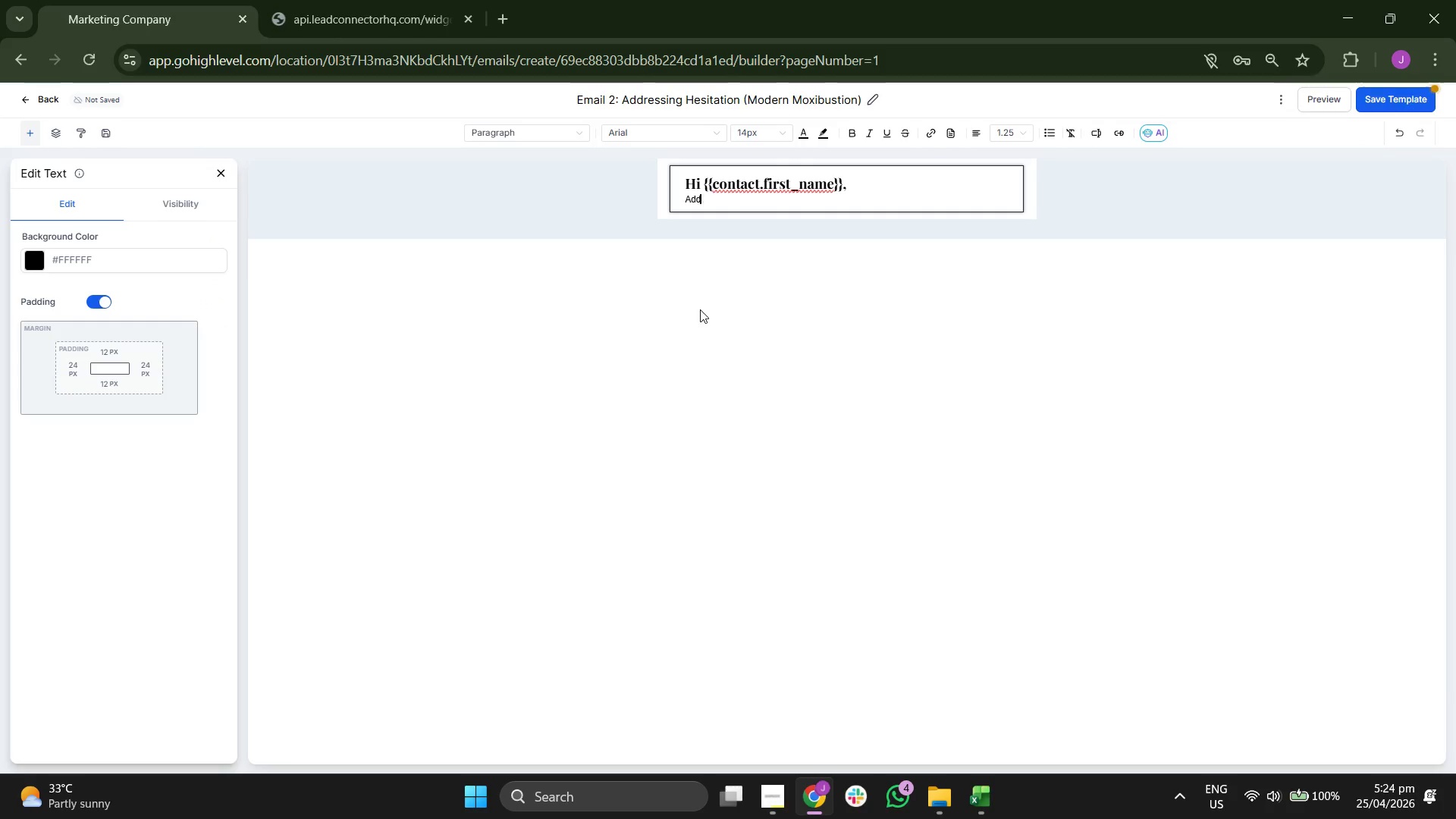 
key(Backspace)
 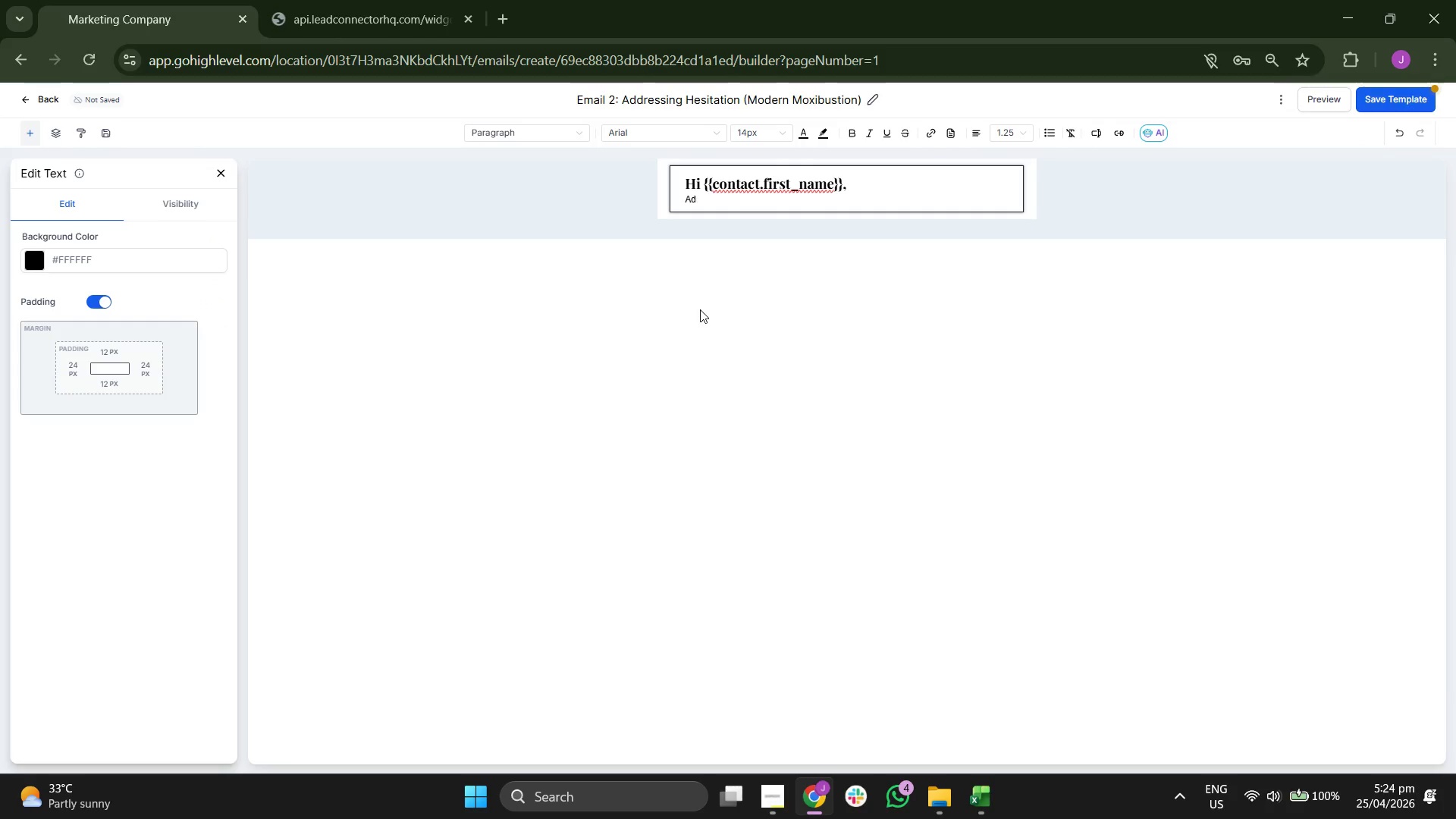 
key(Backspace)
 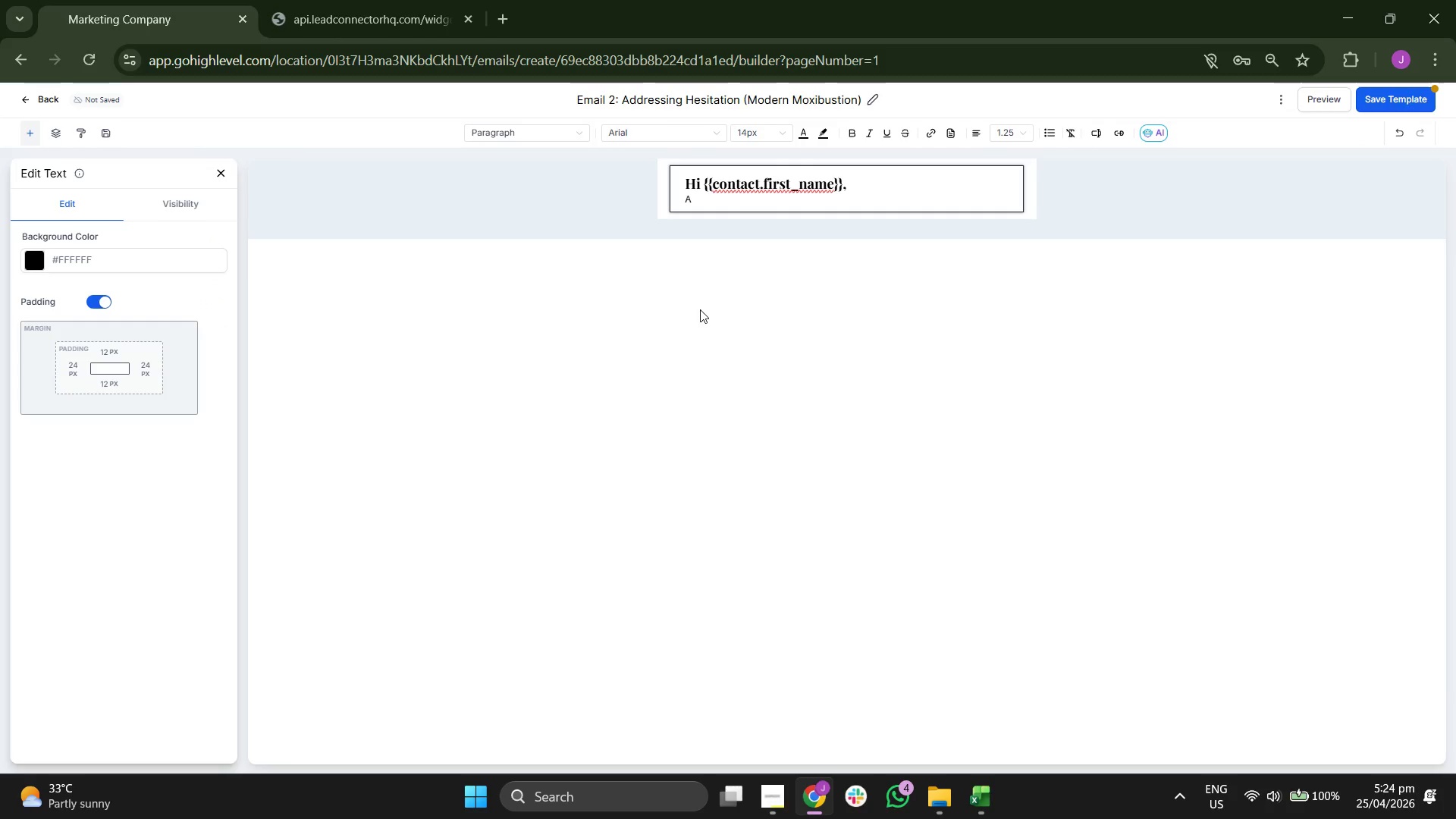 
key(Backspace)
 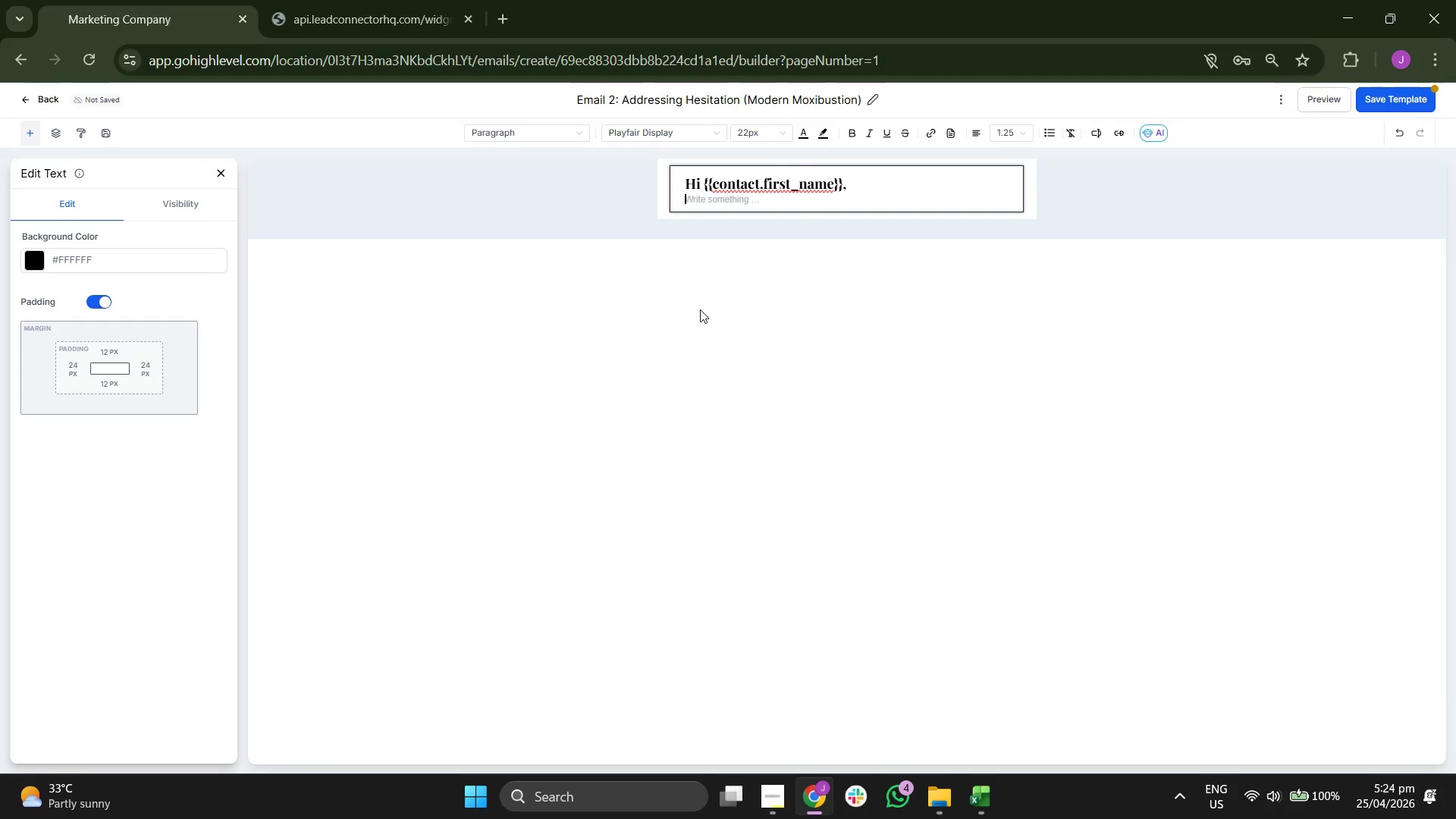 
key(Backspace)
 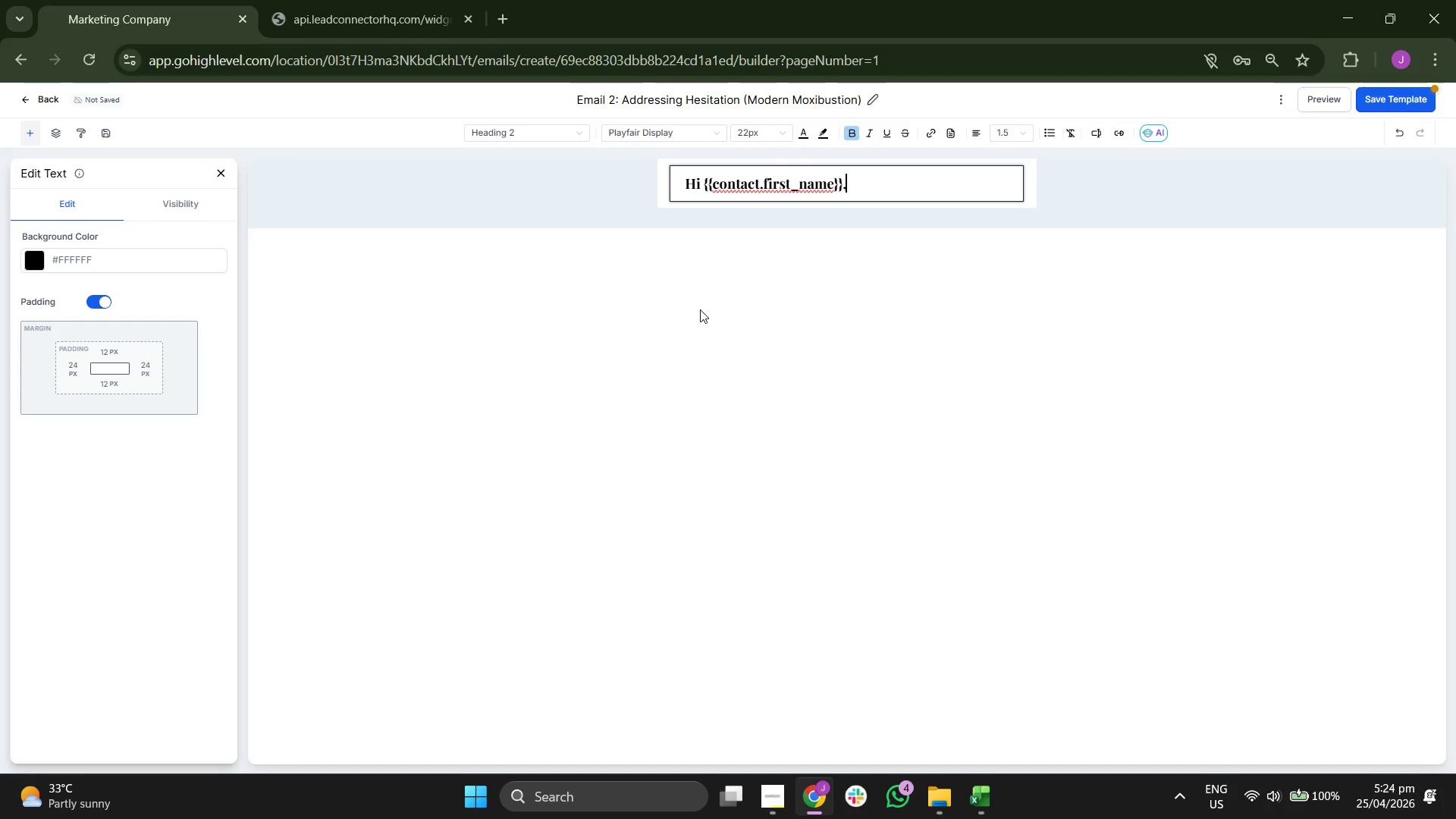 
key(Enter)
 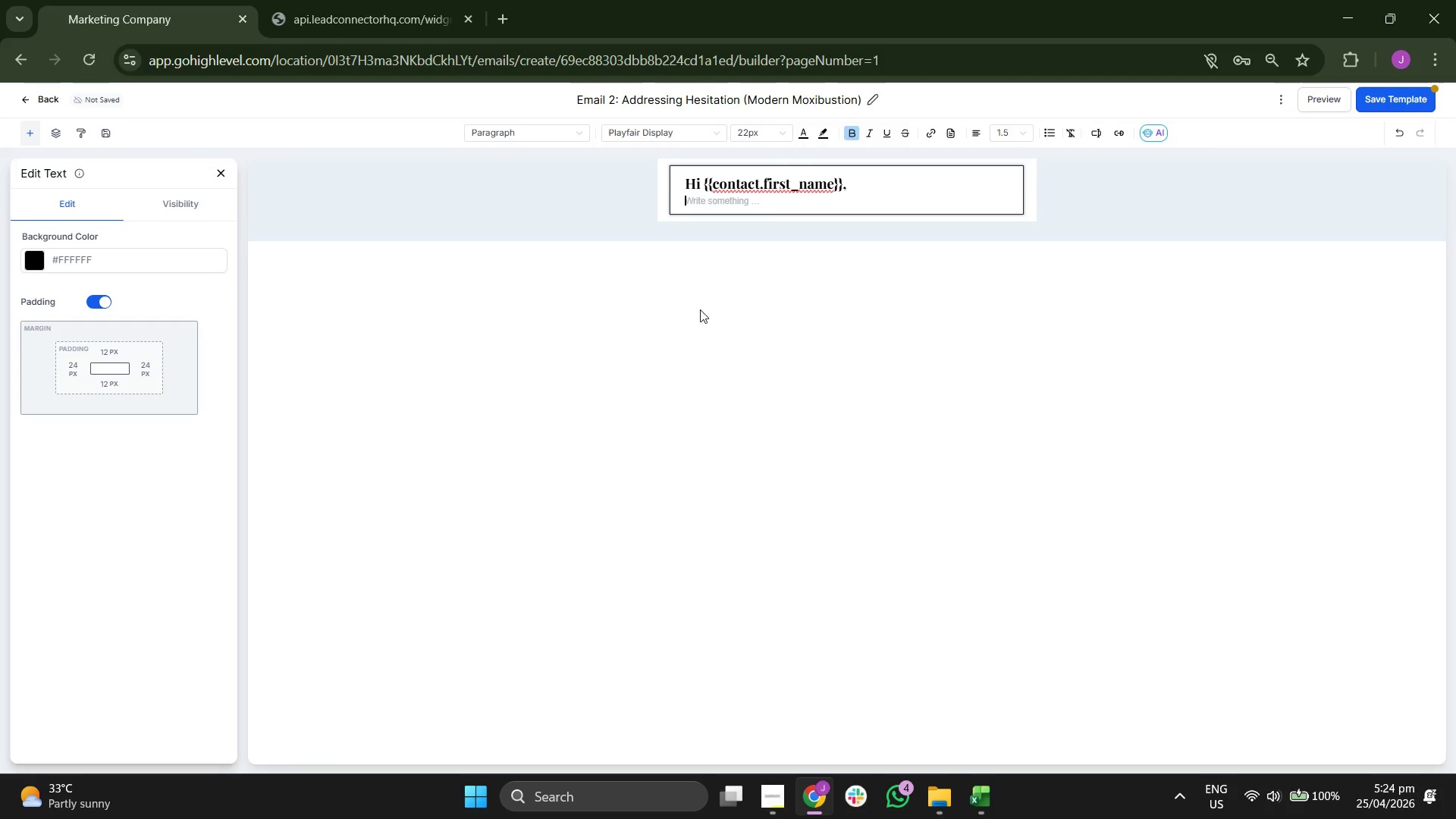 
key(Enter)
 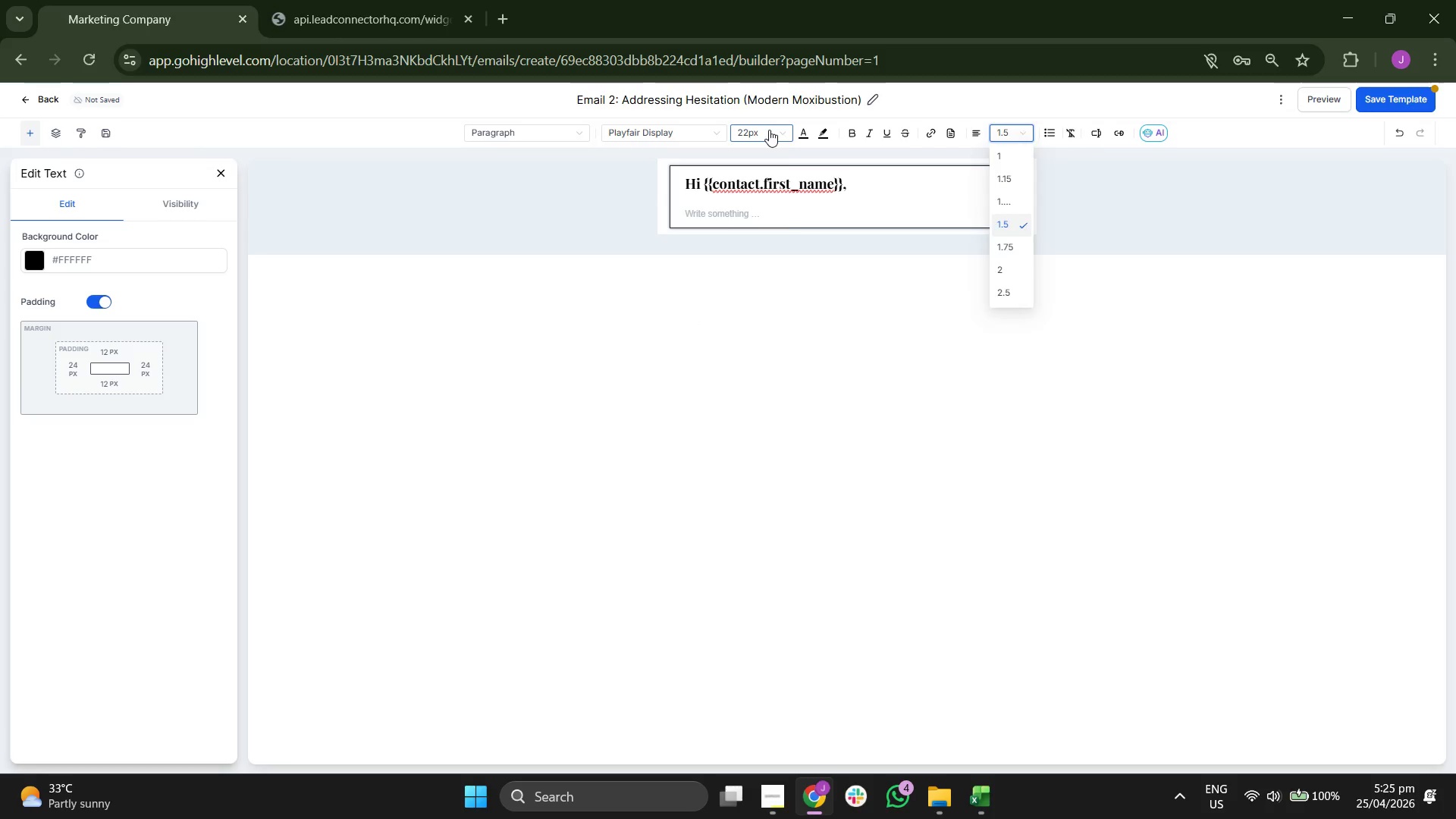 
scroll: coordinate [761, 218], scroll_direction: none, amount: 0.0
 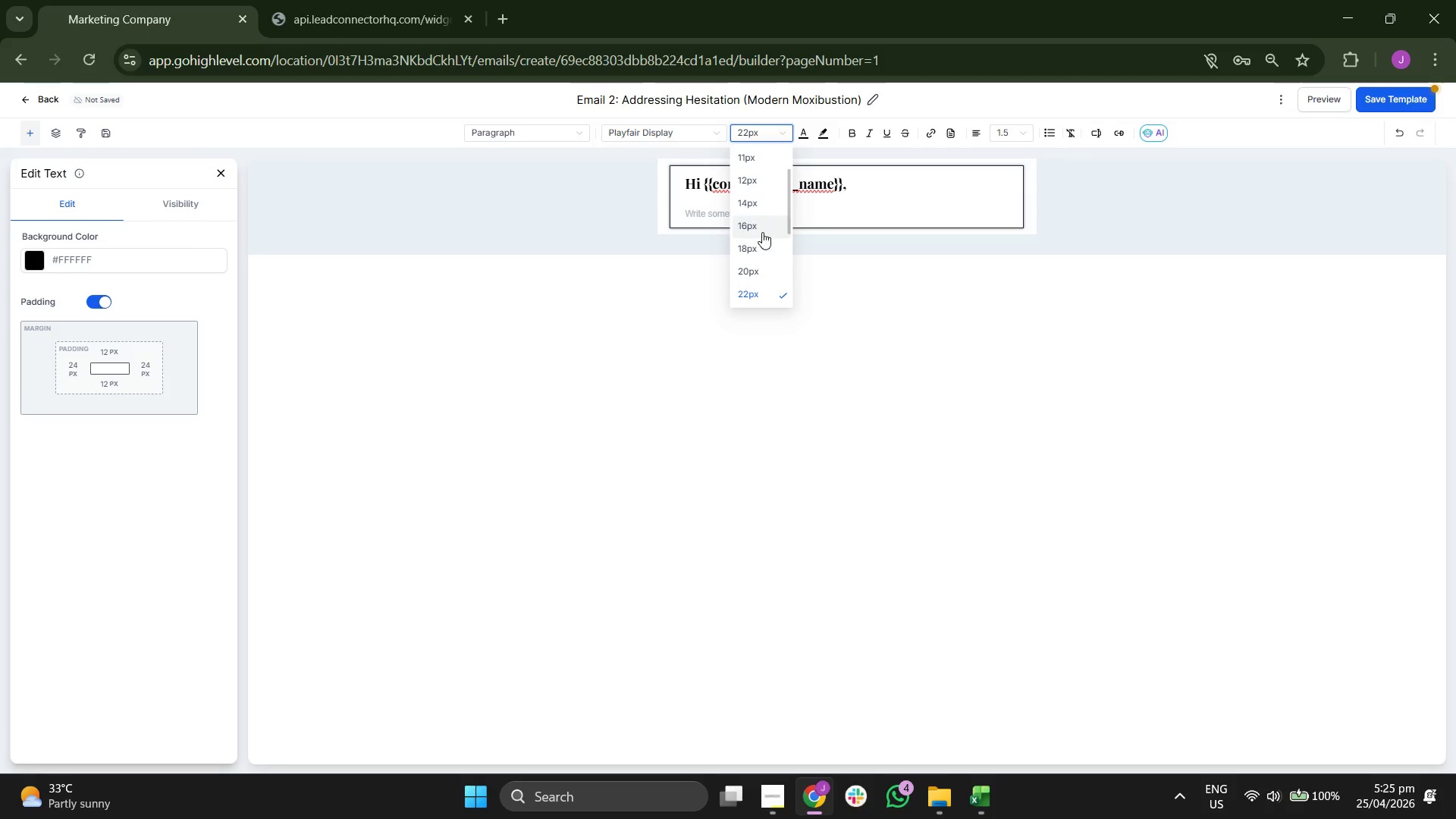 
left_click([762, 228])
 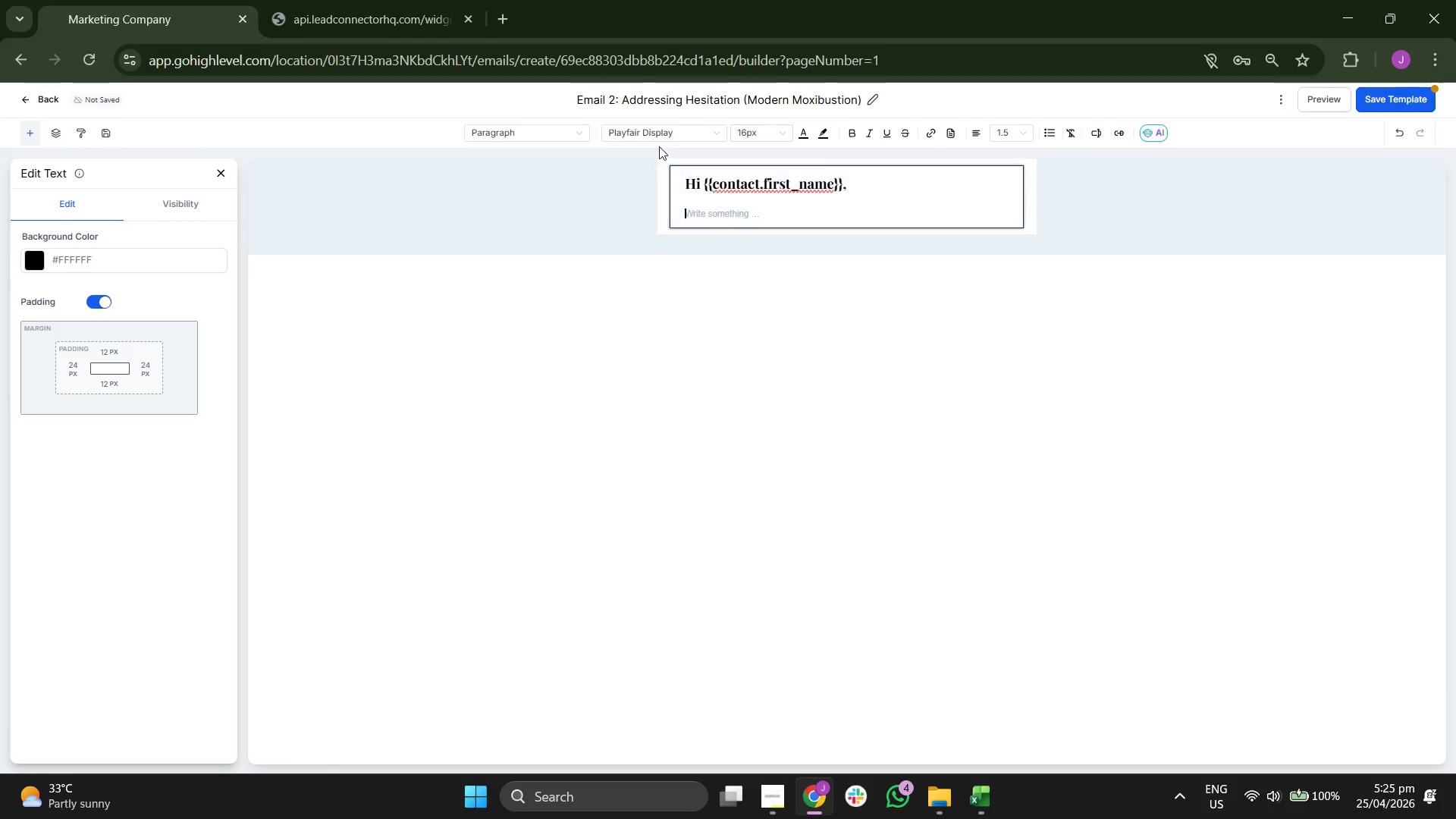 
left_click([654, 138])
 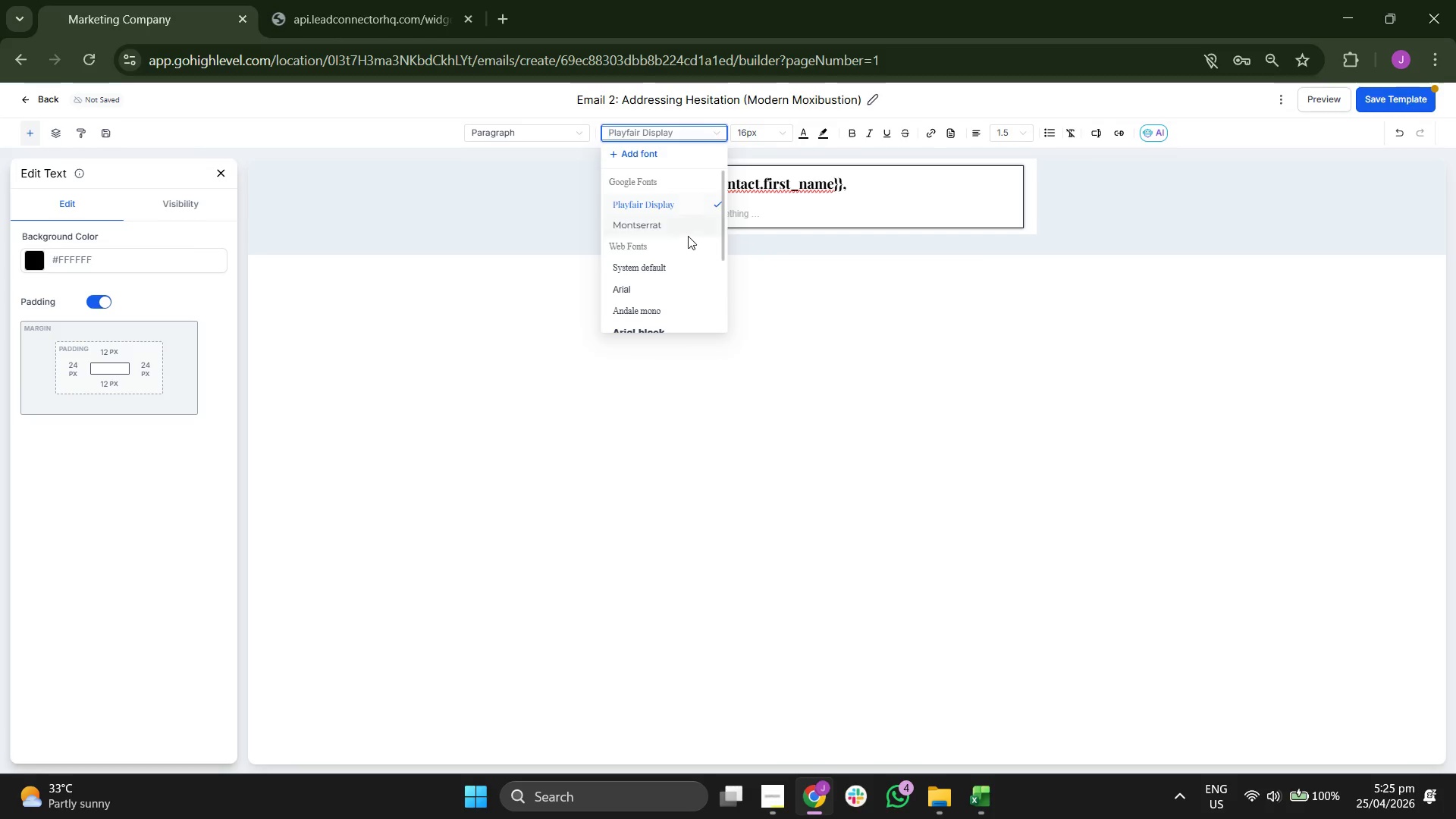 
left_click([681, 228])
 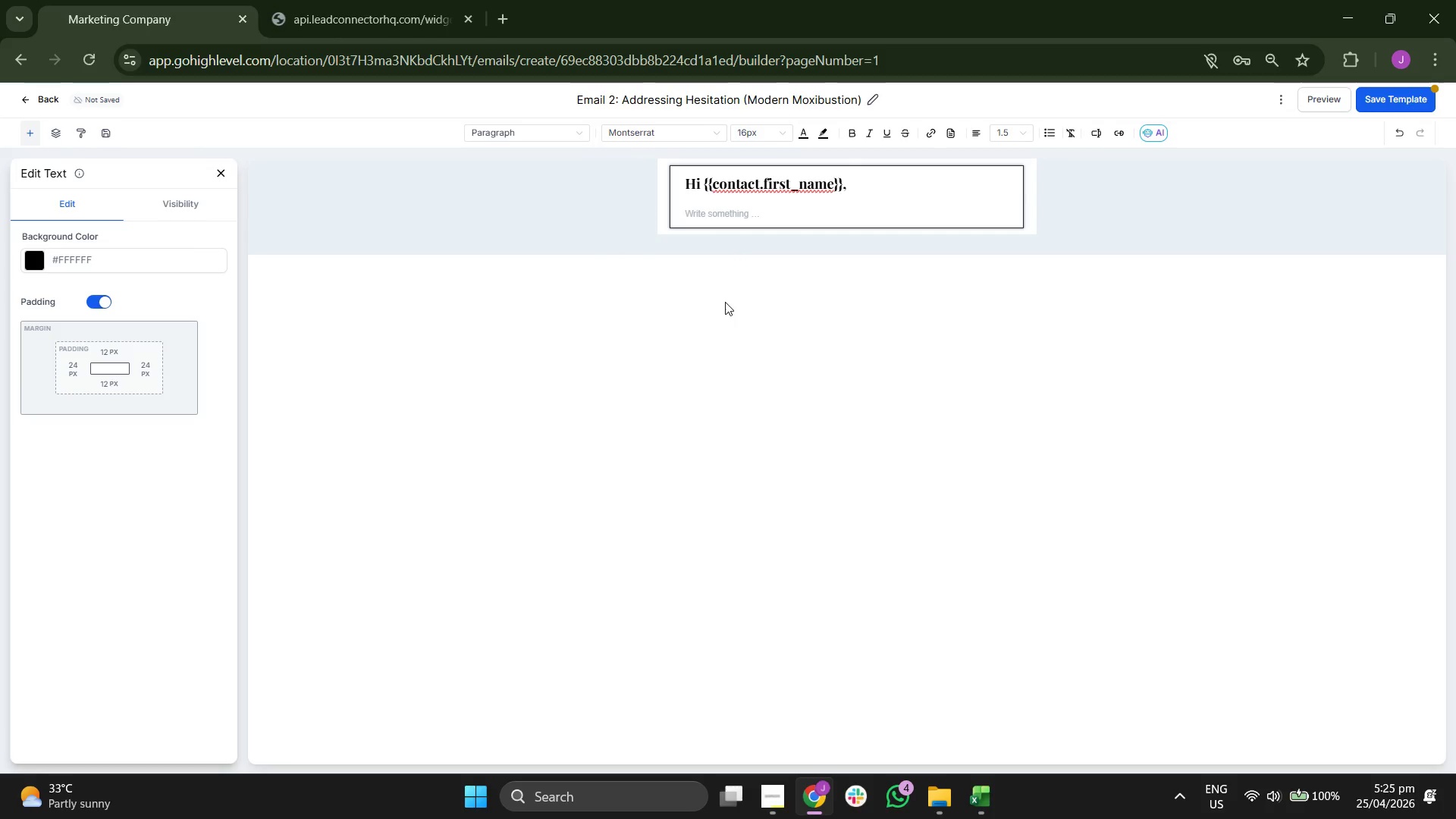 
type(We often hear the same thing from new patients: "I want to fix my {{contact.wellness_interete)
key(Backspace)
key(Backspace)
type(st}}, but )
key(Backspace)
type(I'm n)
 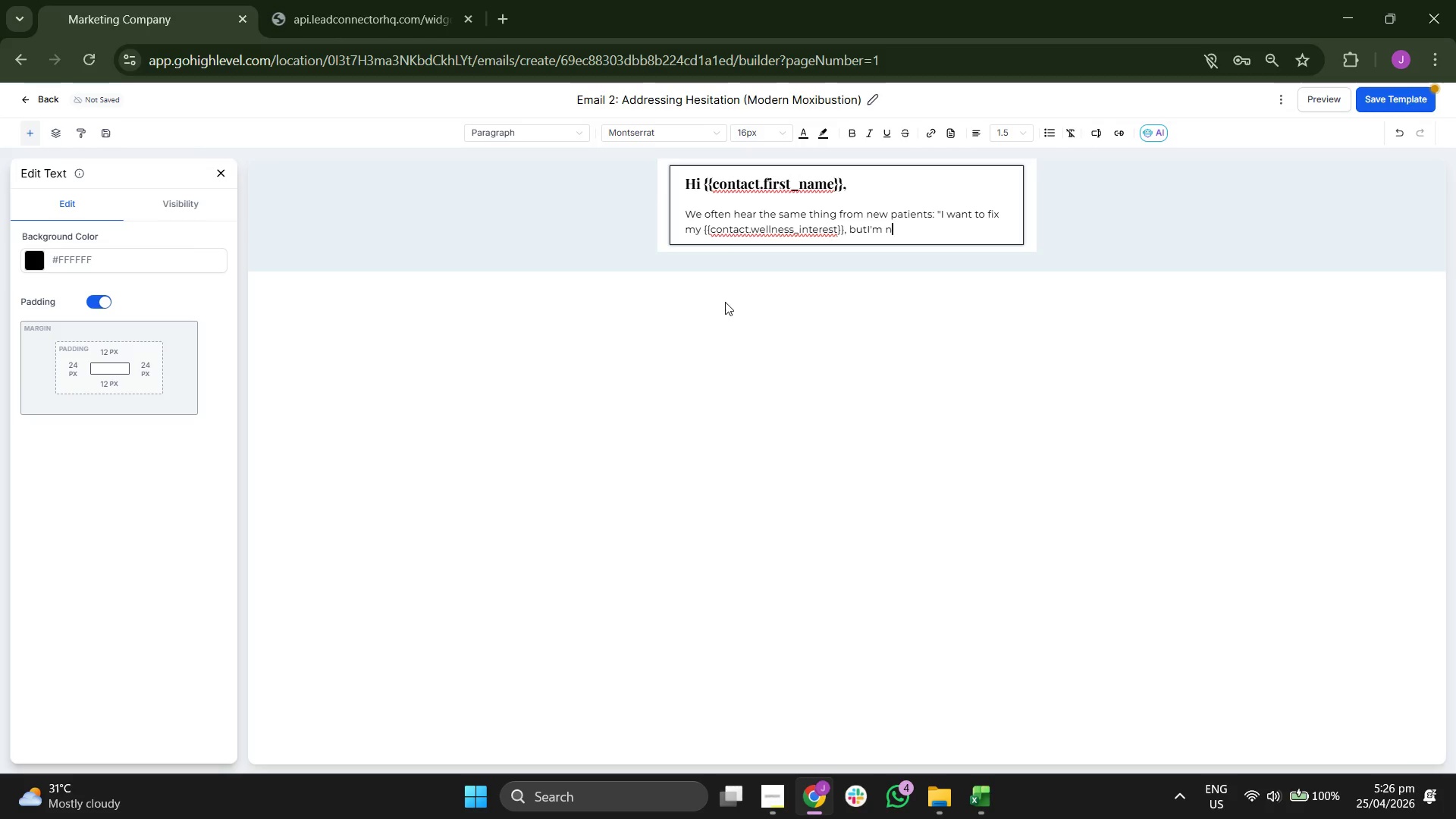 